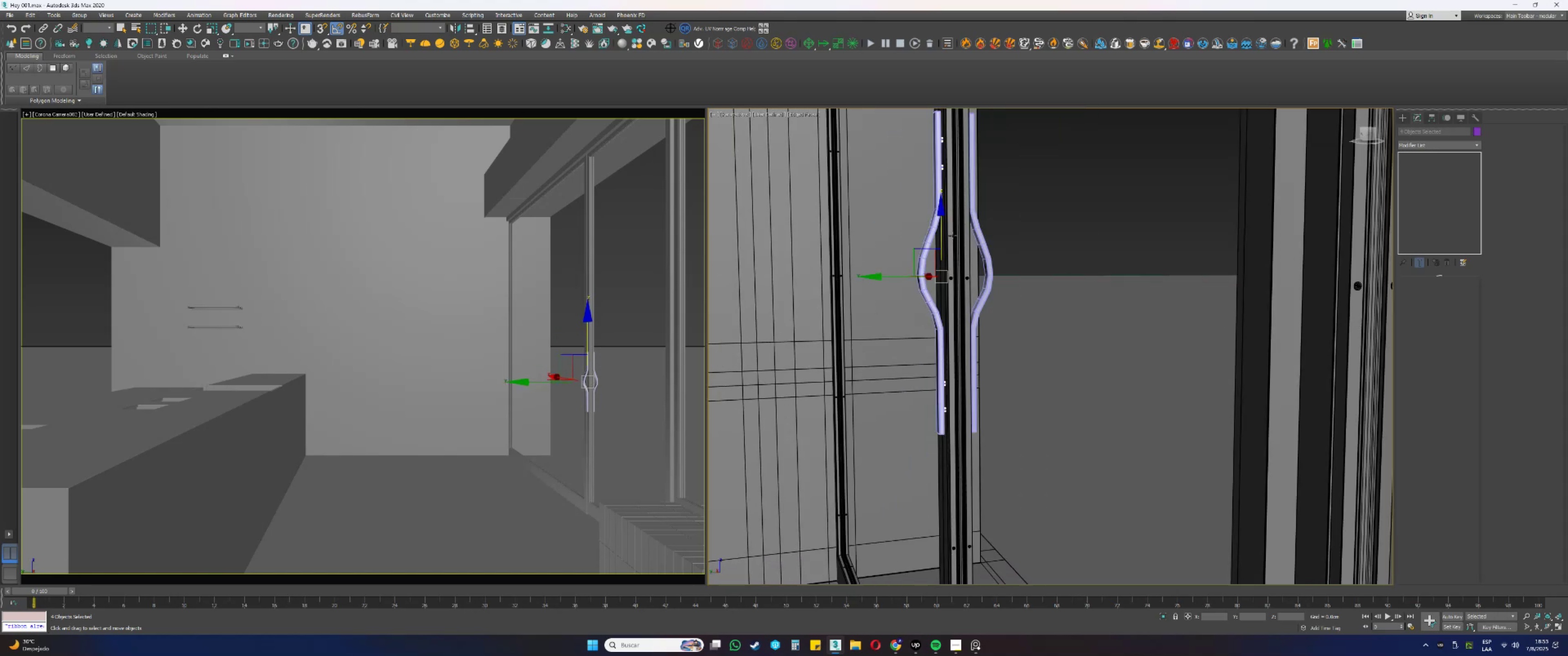 
key(Alt+AltLeft)
 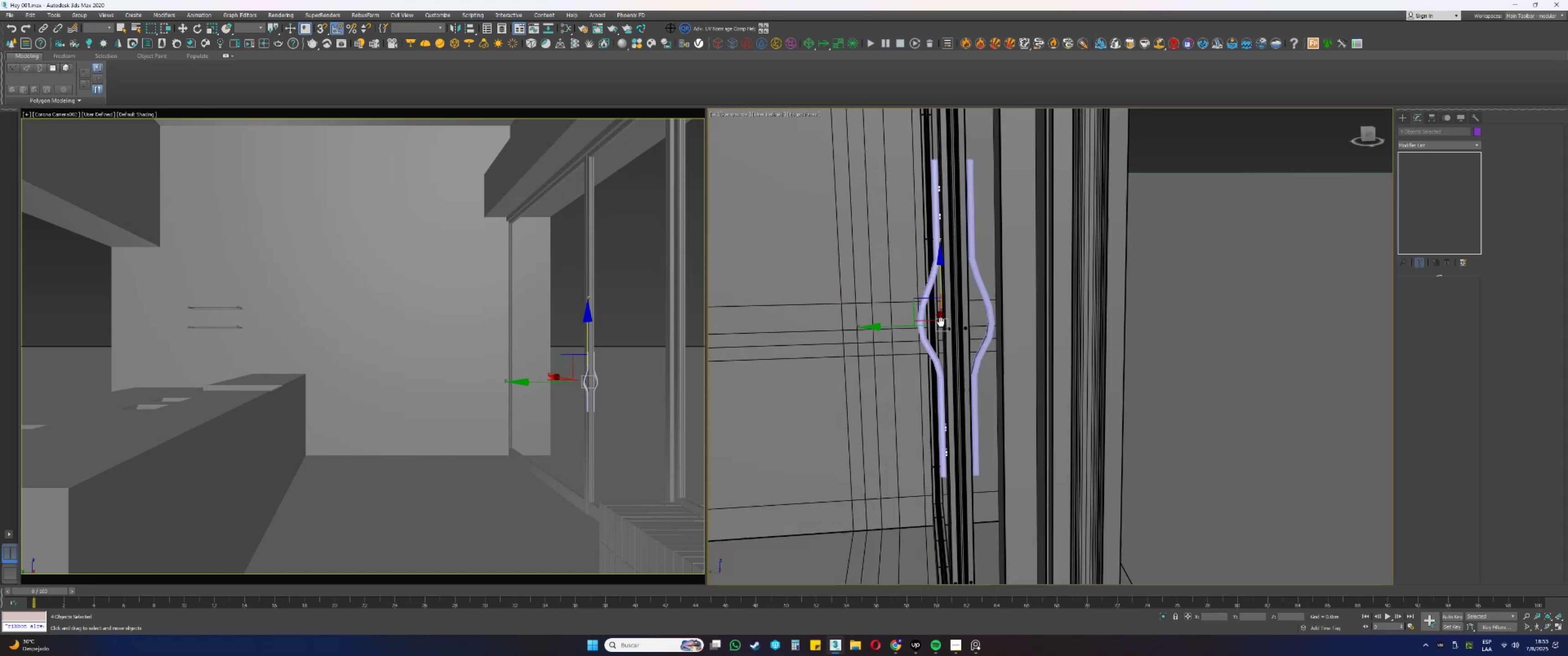 
scroll: coordinate [932, 316], scroll_direction: up, amount: 1.0
 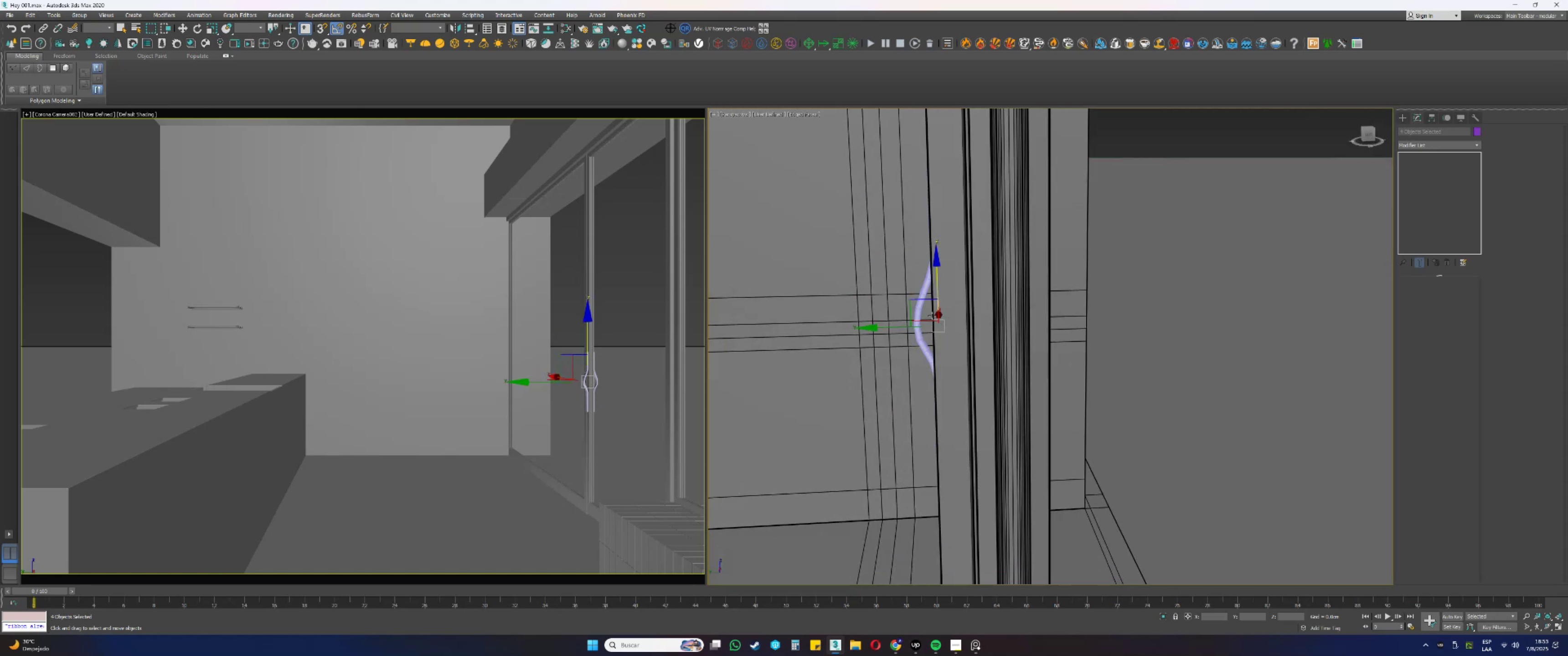 
key(Alt+AltLeft)
 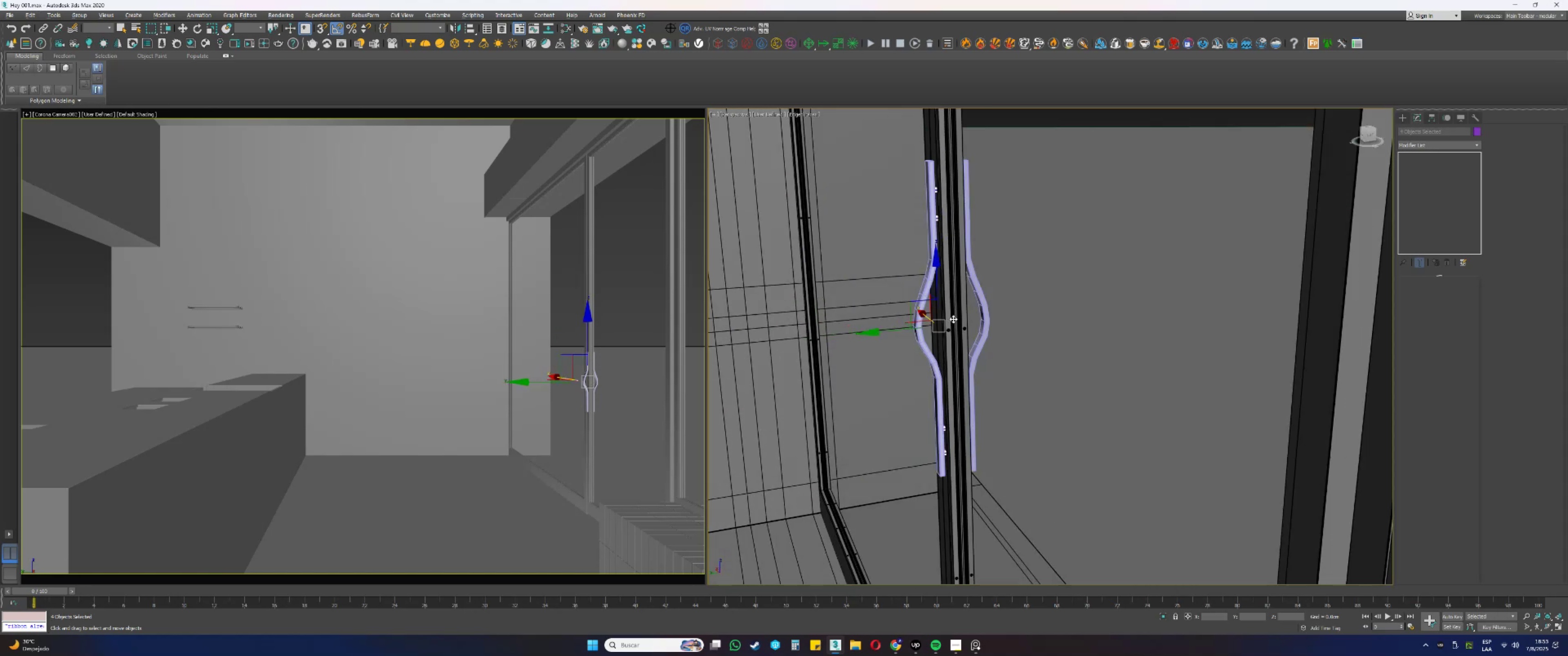 
scroll: coordinate [947, 323], scroll_direction: up, amount: 3.0
 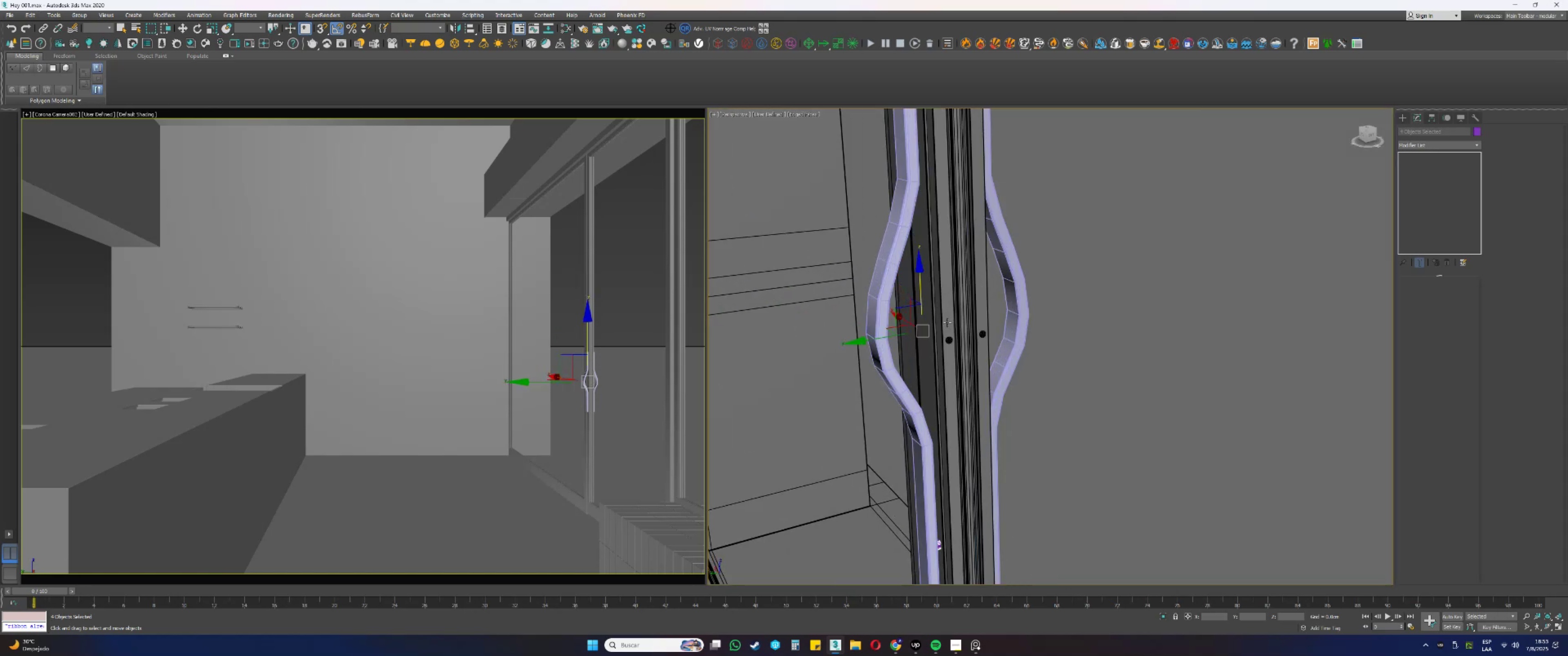 
hold_key(key=AltLeft, duration=0.67)
 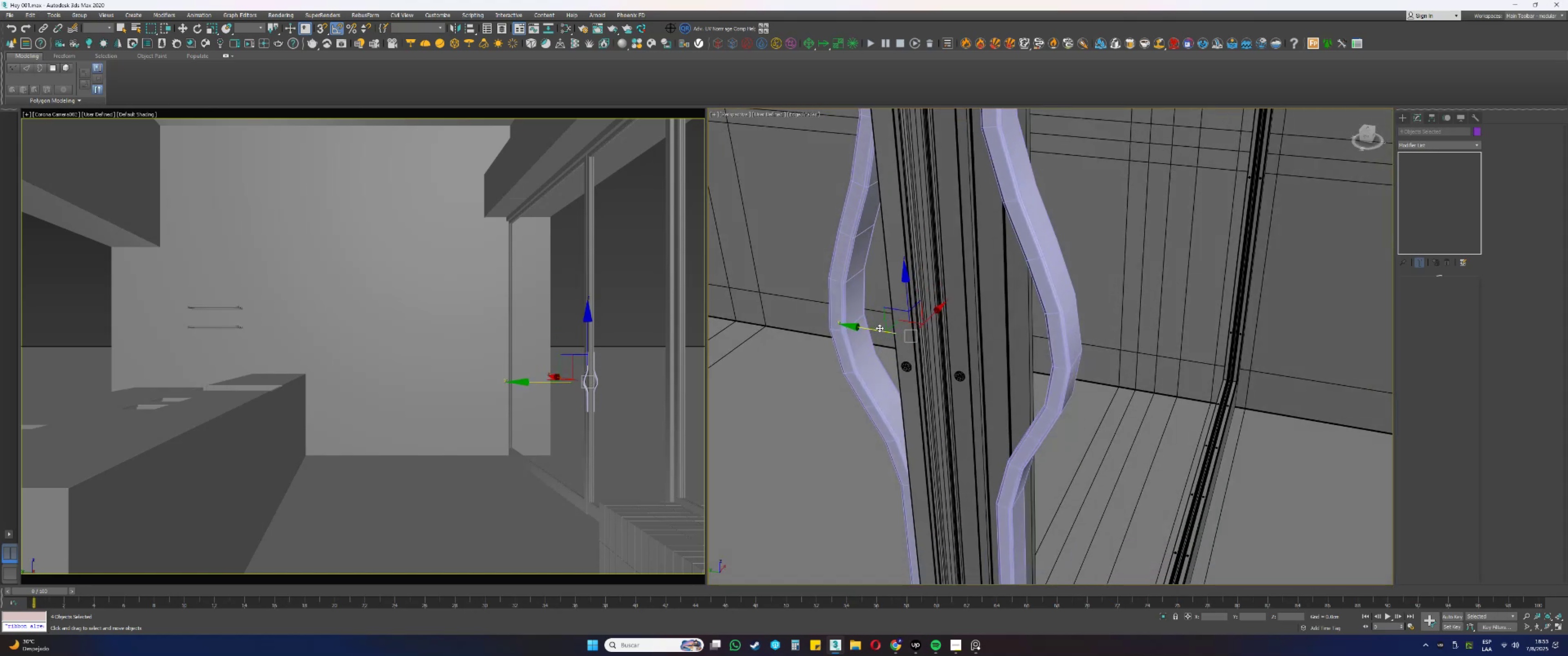 
key(Alt+AltLeft)
 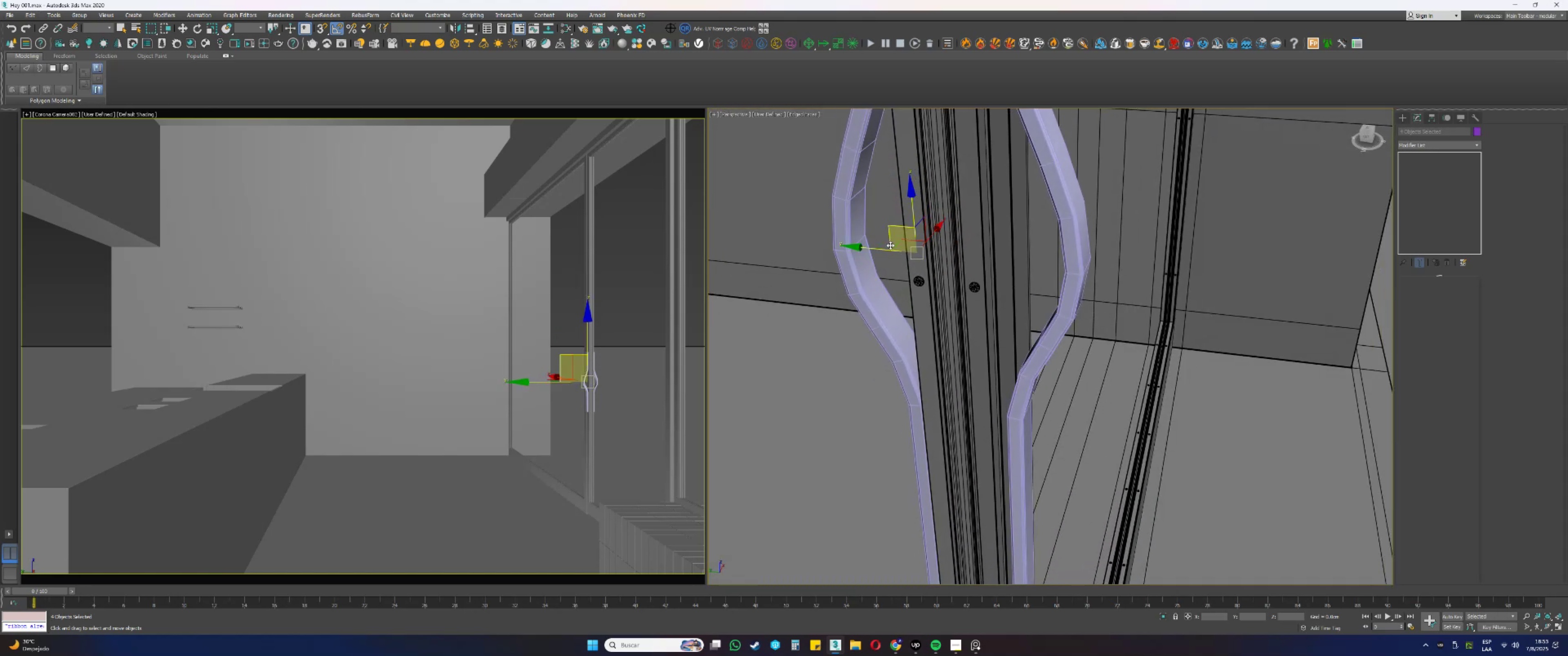 
hold_key(key=ShiftLeft, duration=0.48)
left_click_drag(start_coordinate=[878, 248], to_coordinate=[970, 261])
 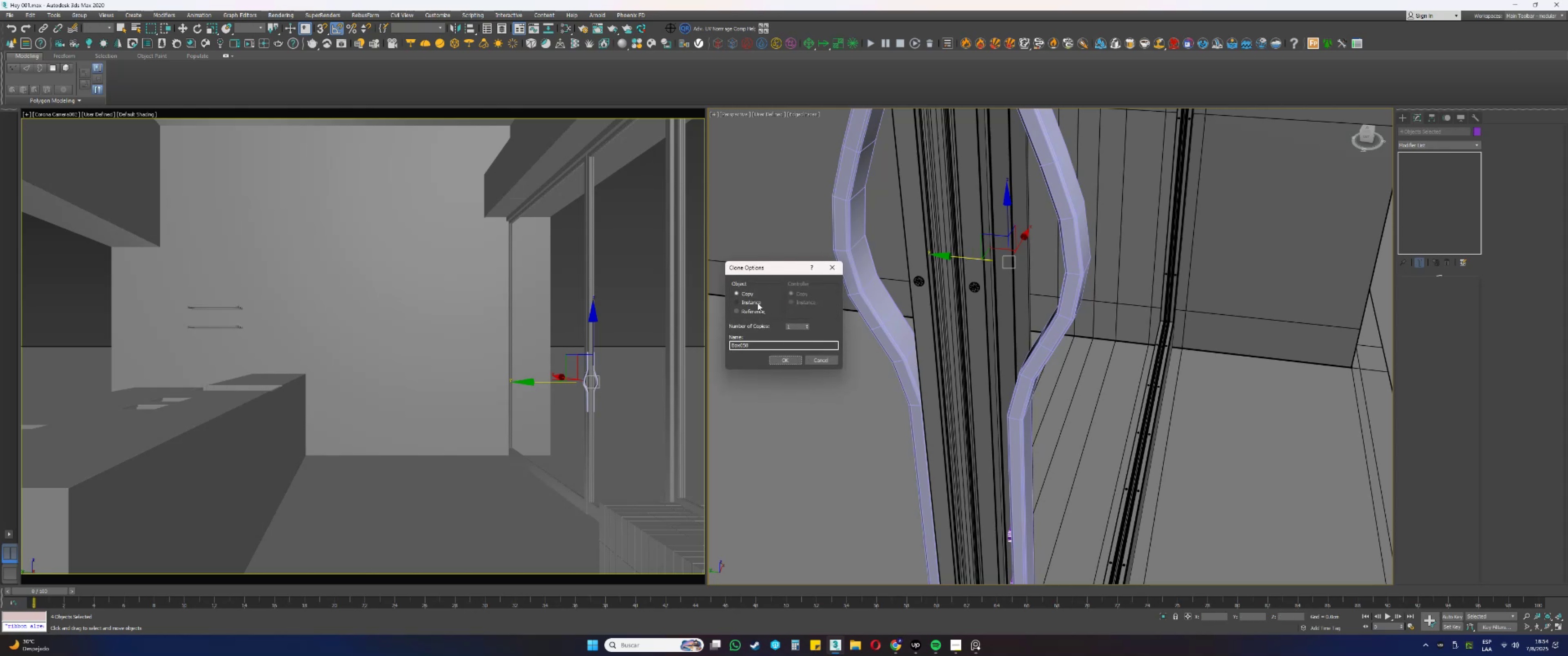 
left_click([782, 359])
 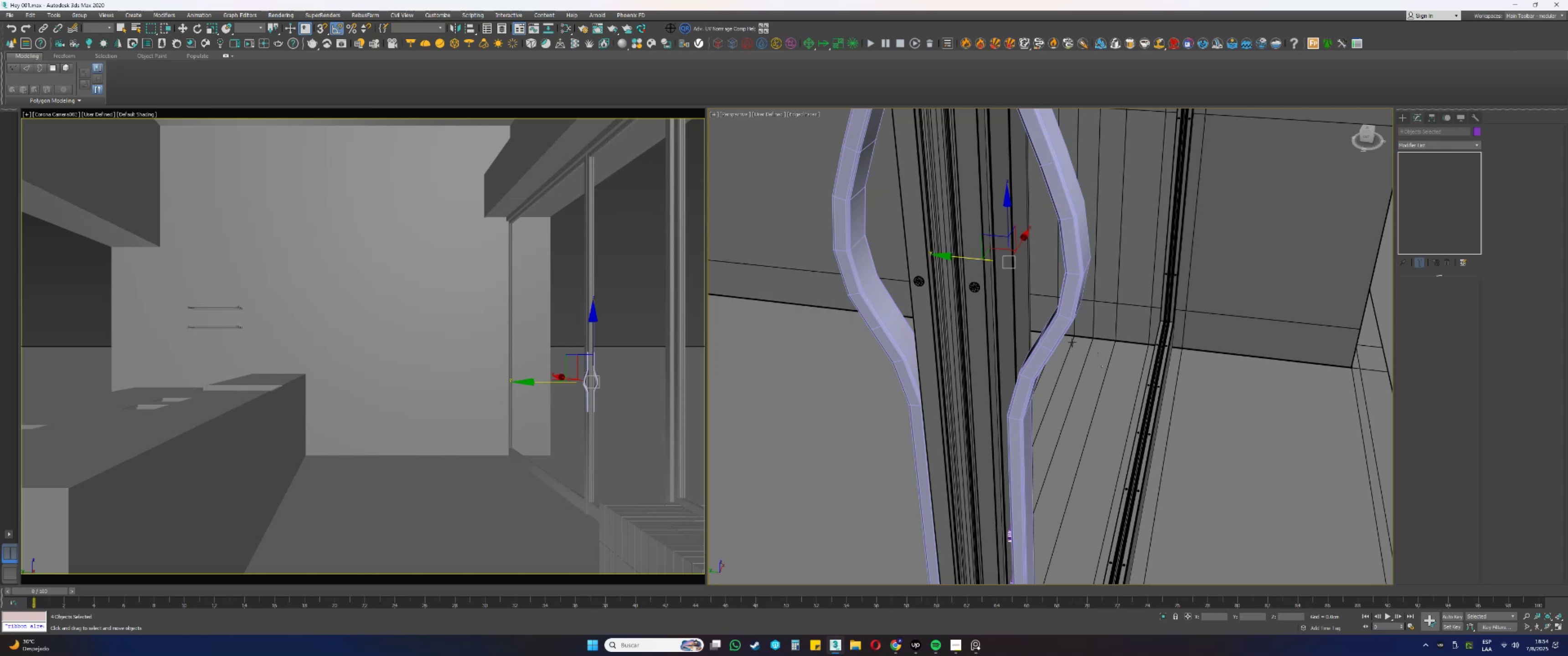 
left_click([1049, 334])
 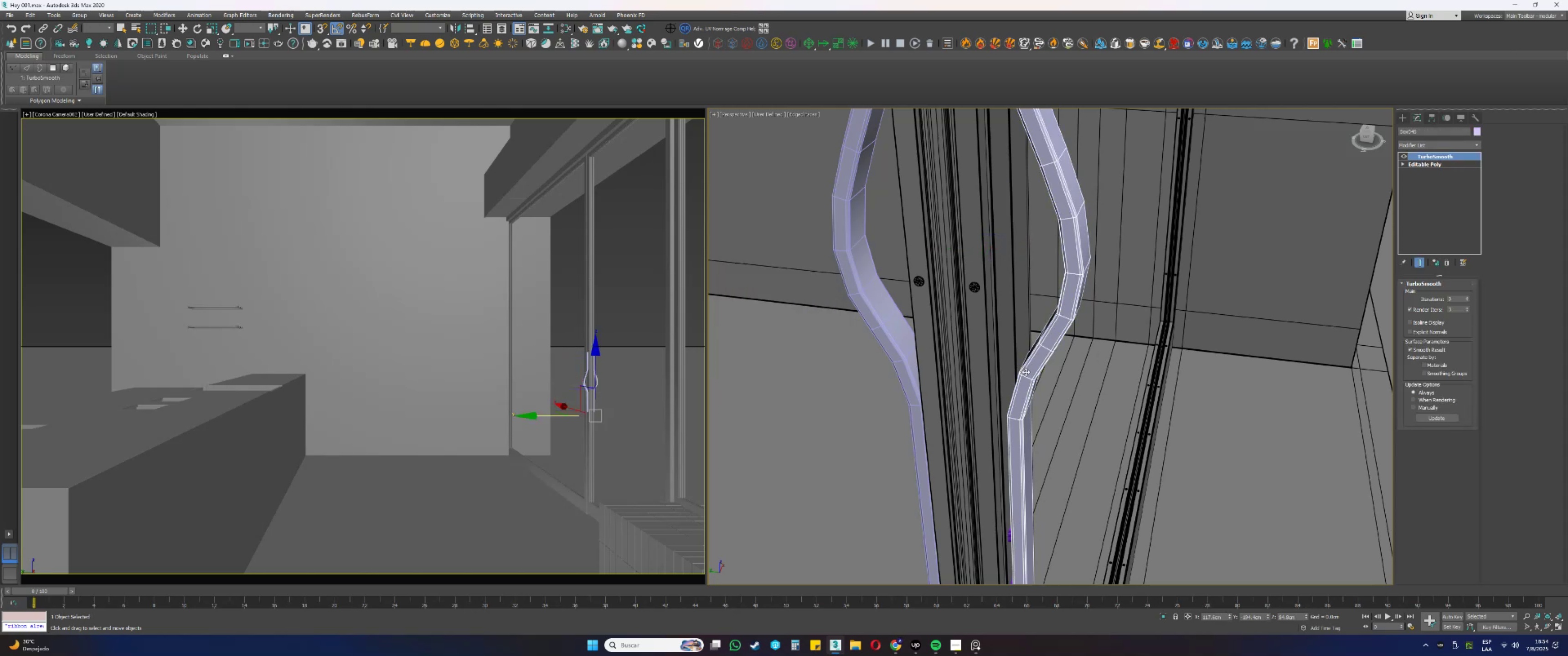 
key(Alt+AltLeft)
 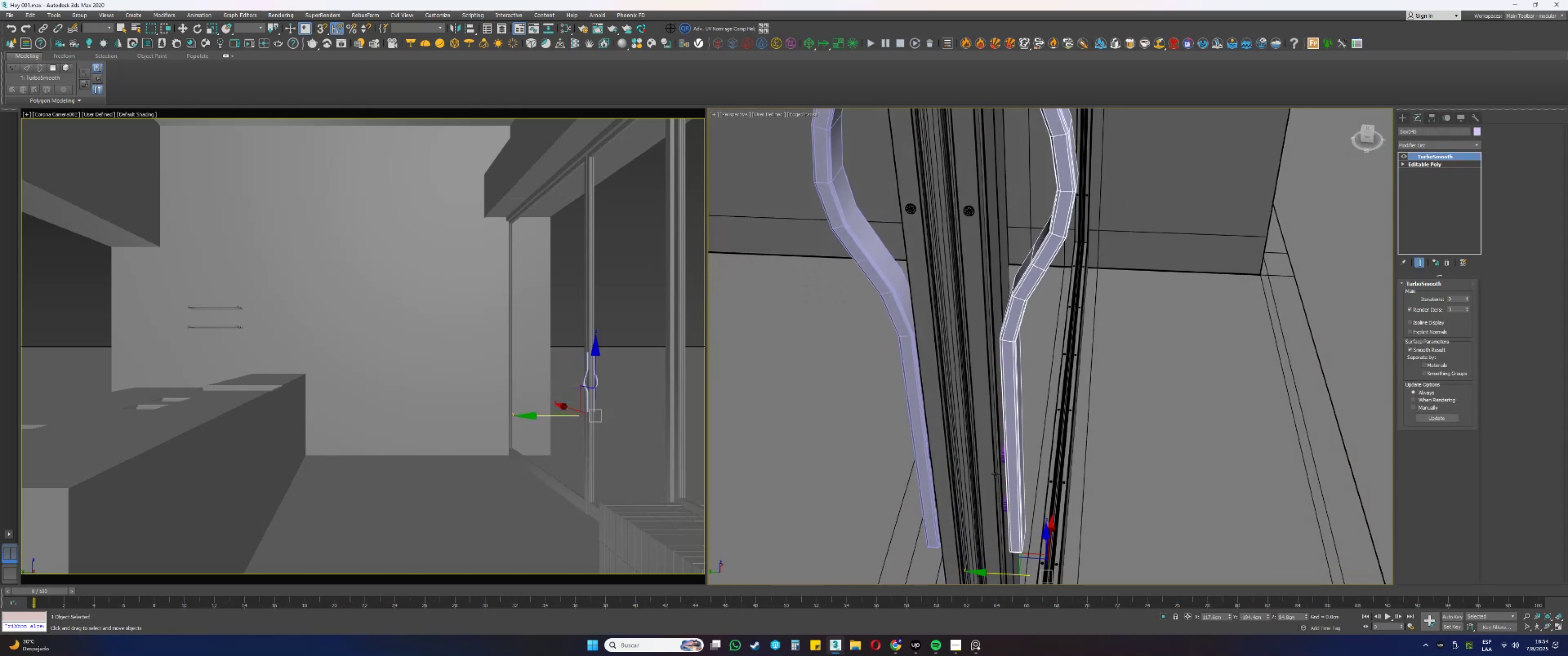 
scroll: coordinate [990, 436], scroll_direction: up, amount: 2.0
 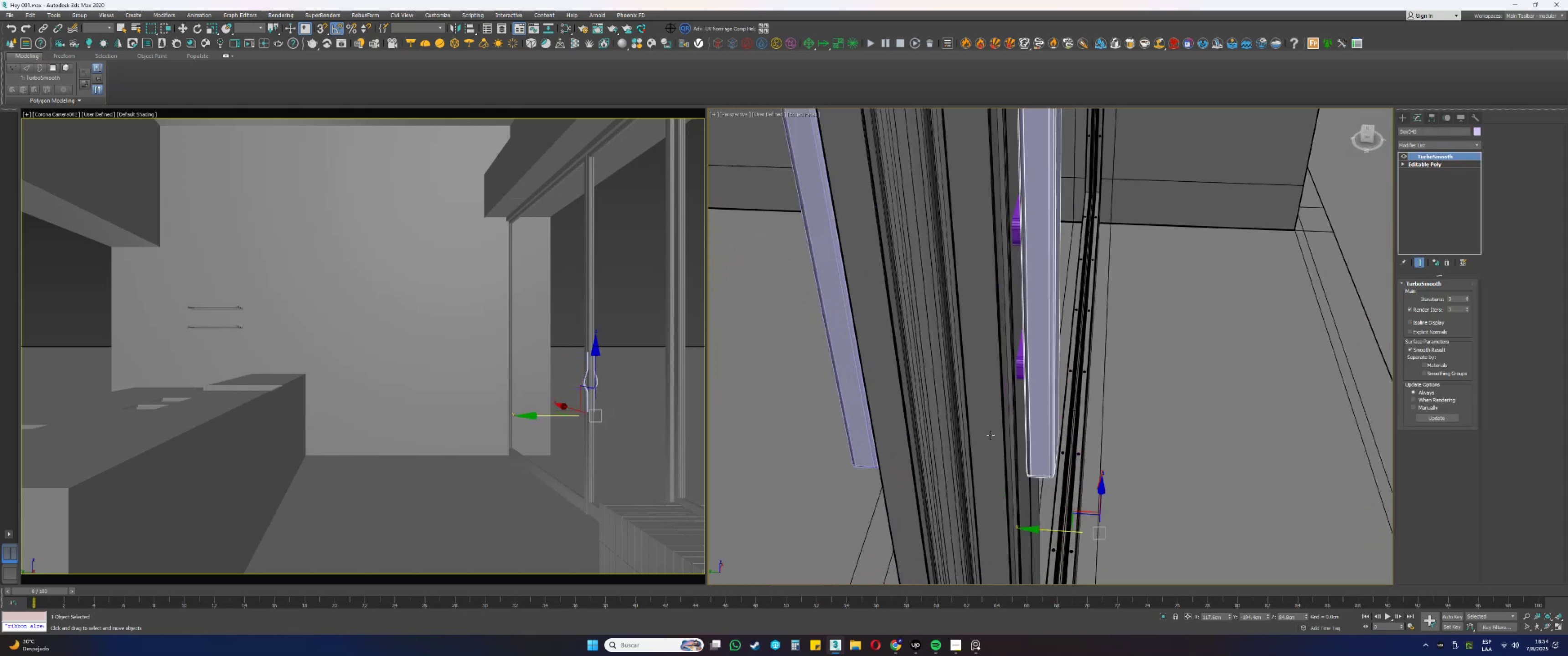 
key(Alt+AltLeft)
 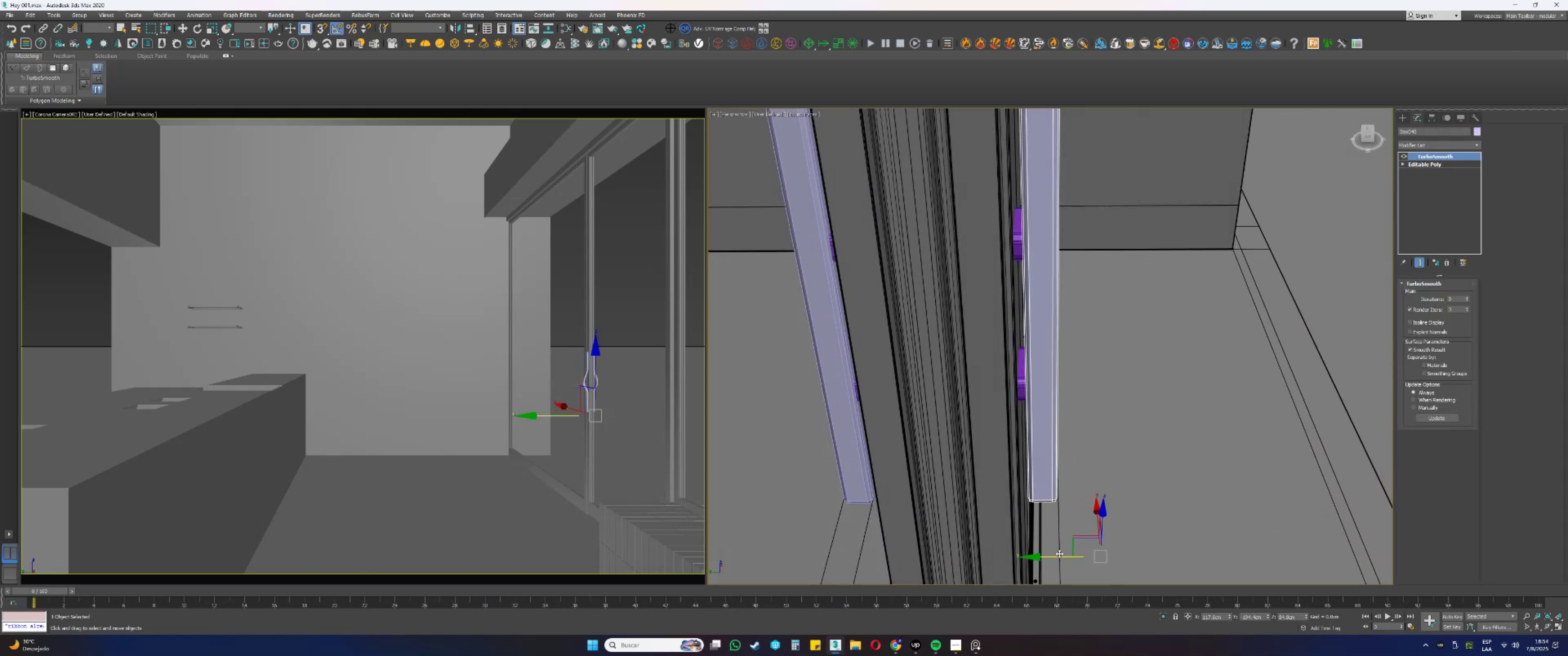 
left_click_drag(start_coordinate=[1053, 558], to_coordinate=[1063, 551])
 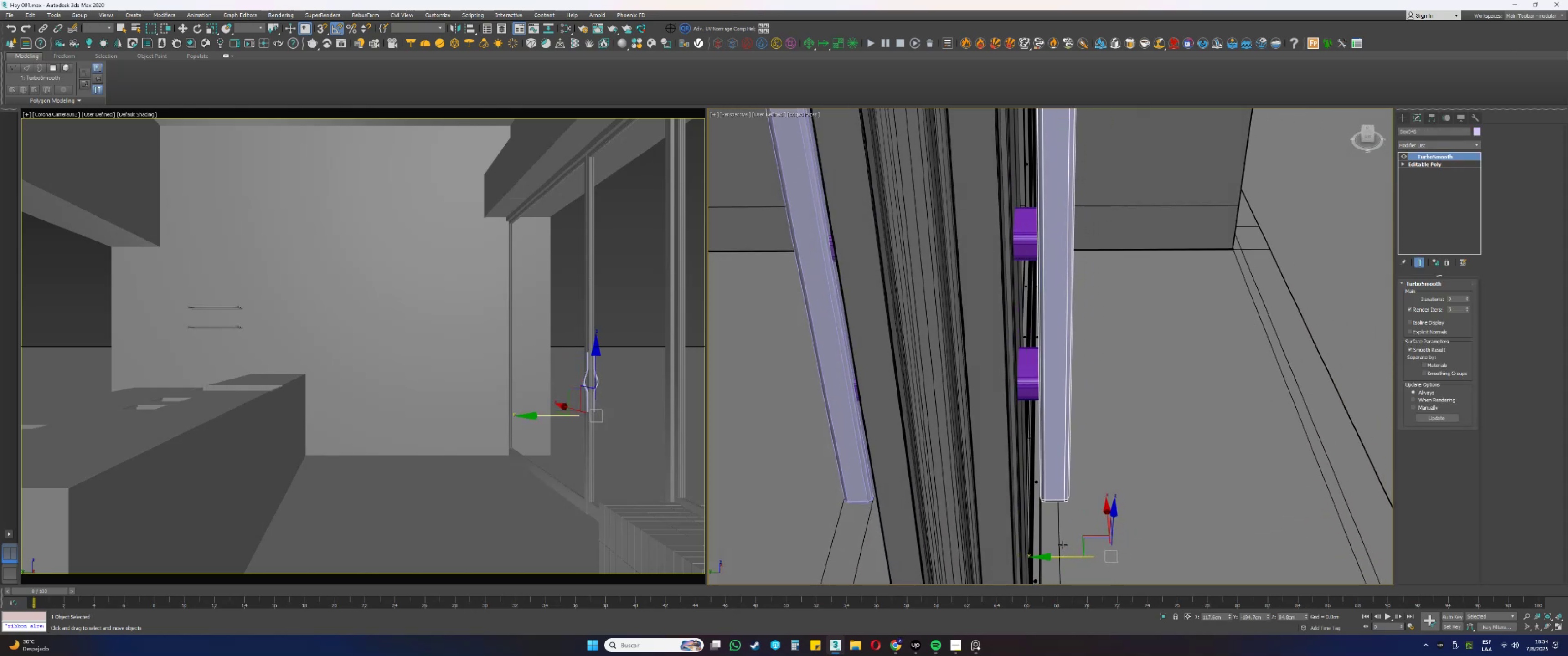 
hold_key(key=AltLeft, duration=0.42)
 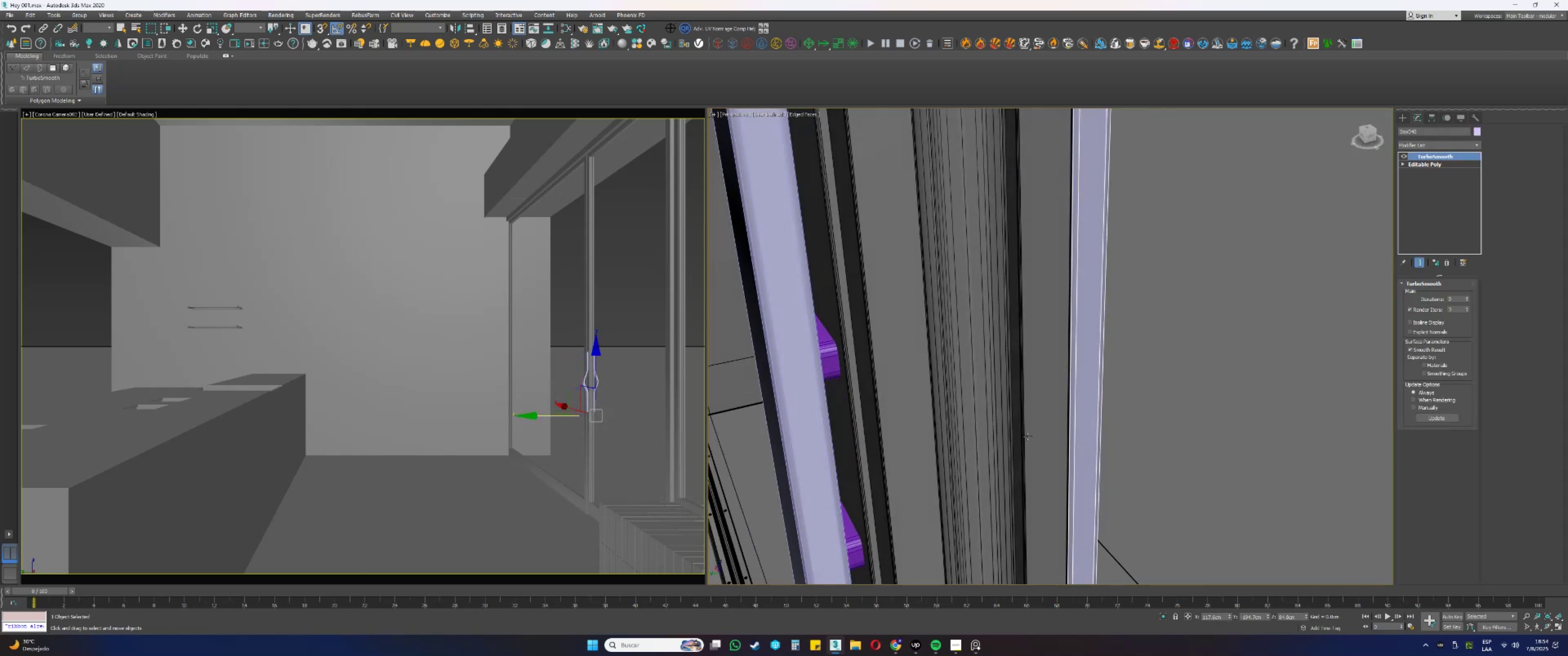 
scroll: coordinate [1024, 408], scroll_direction: down, amount: 1.0
 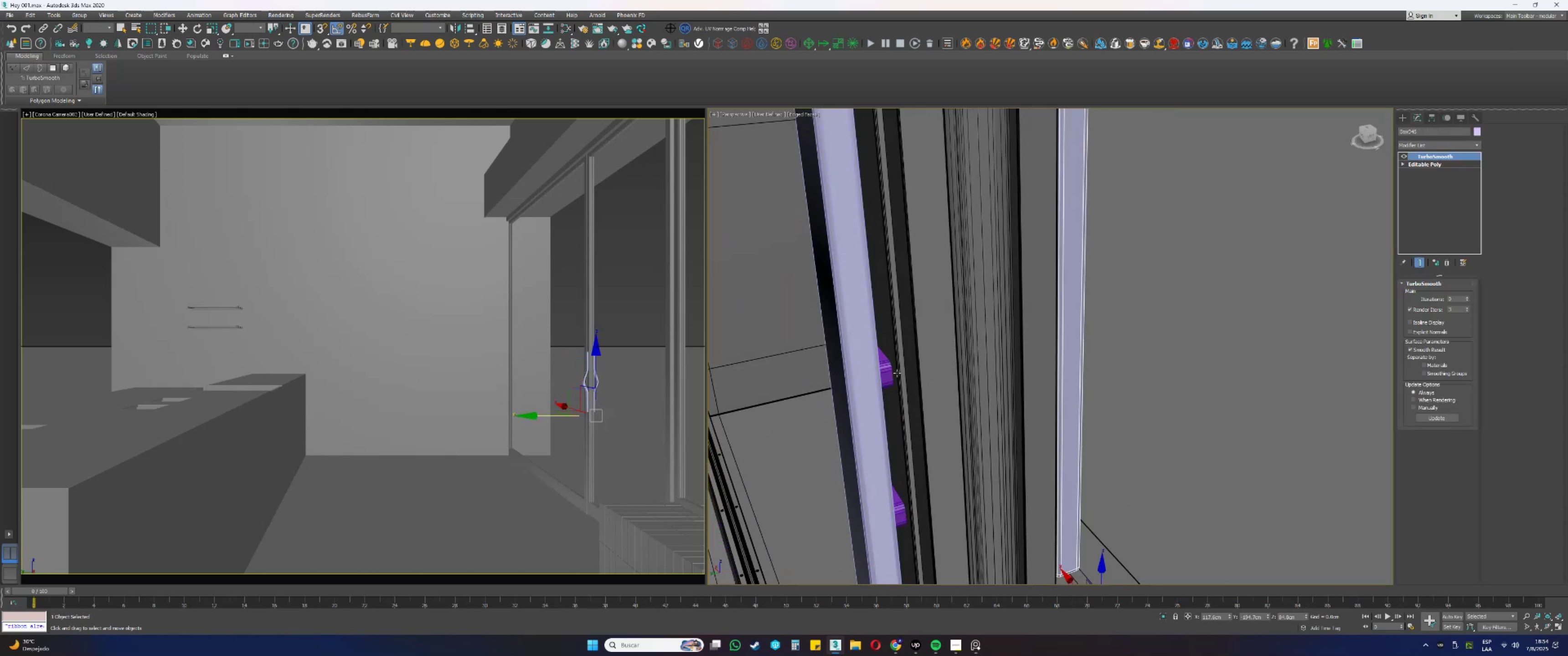 
left_click([890, 371])
 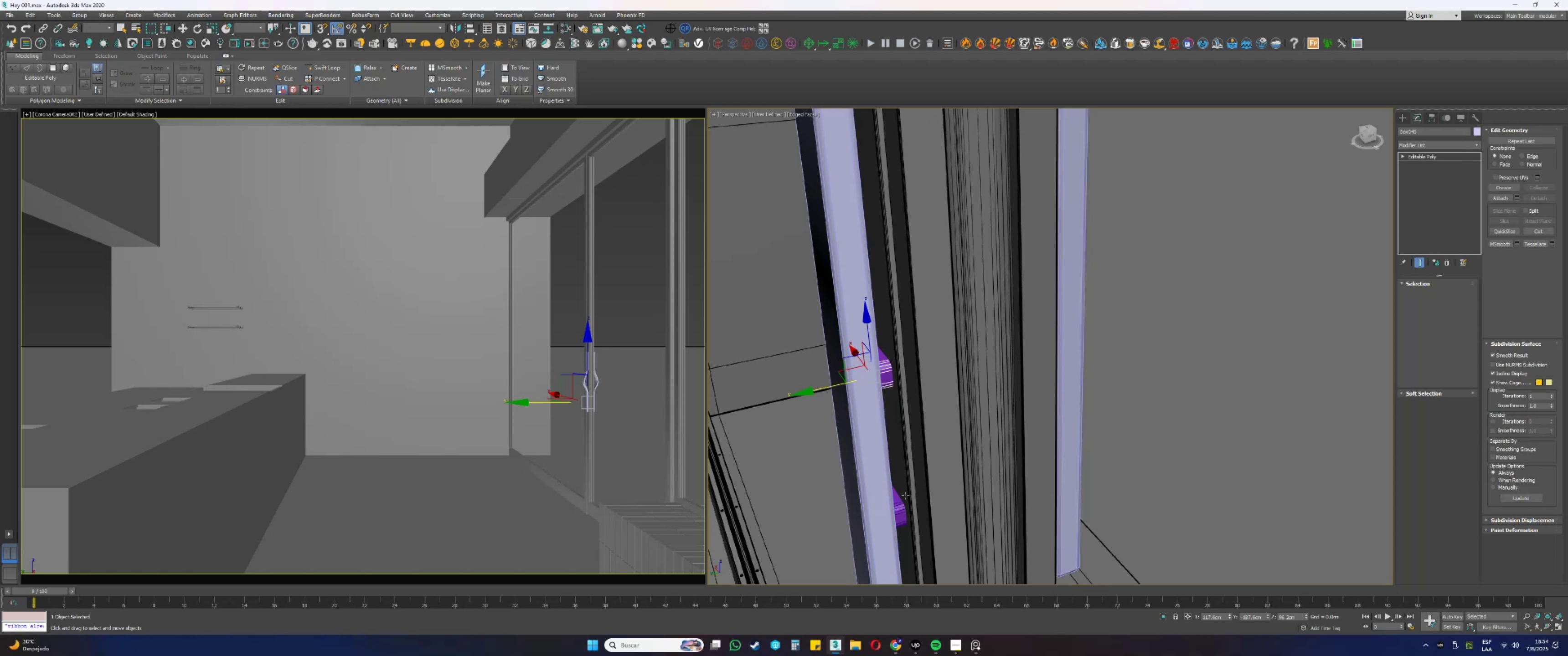 
hold_key(key=ControlLeft, duration=0.32)
left_click([901, 510])
 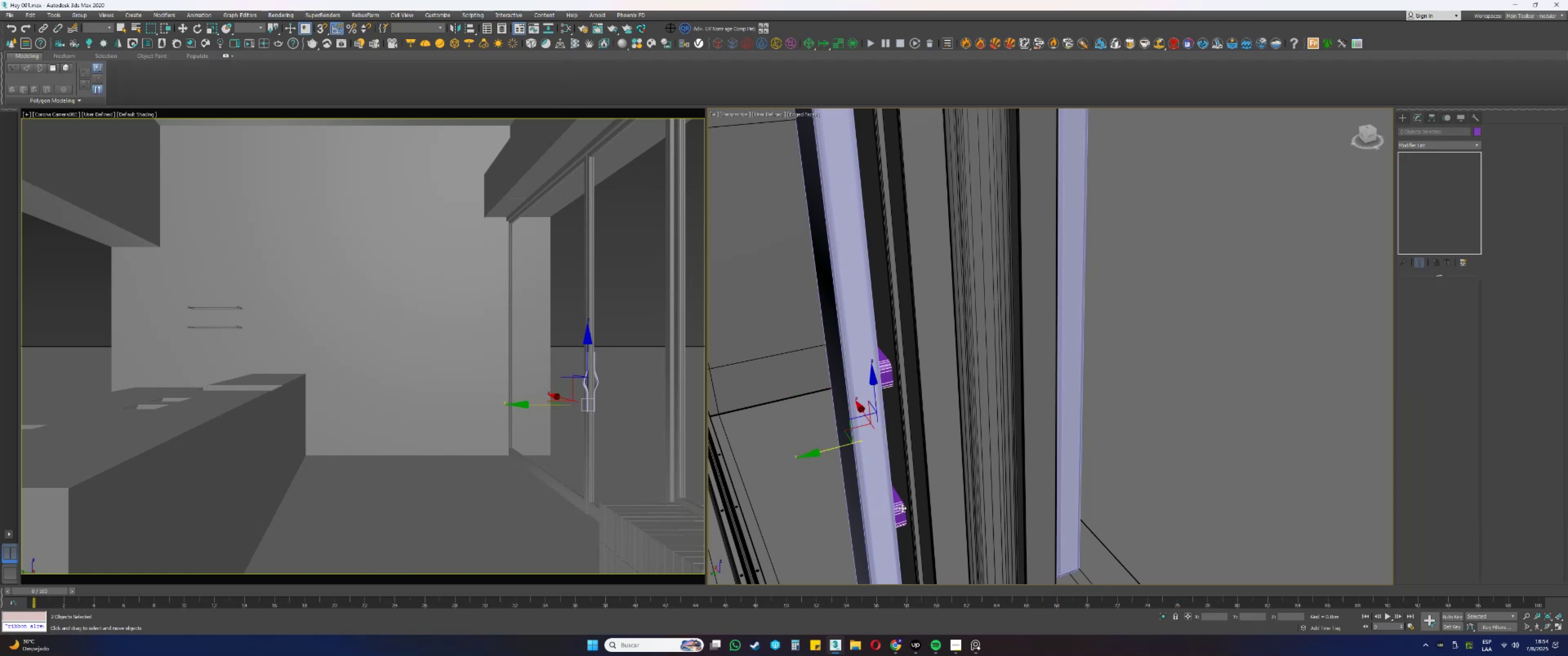 
scroll: coordinate [906, 499], scroll_direction: down, amount: 2.0
 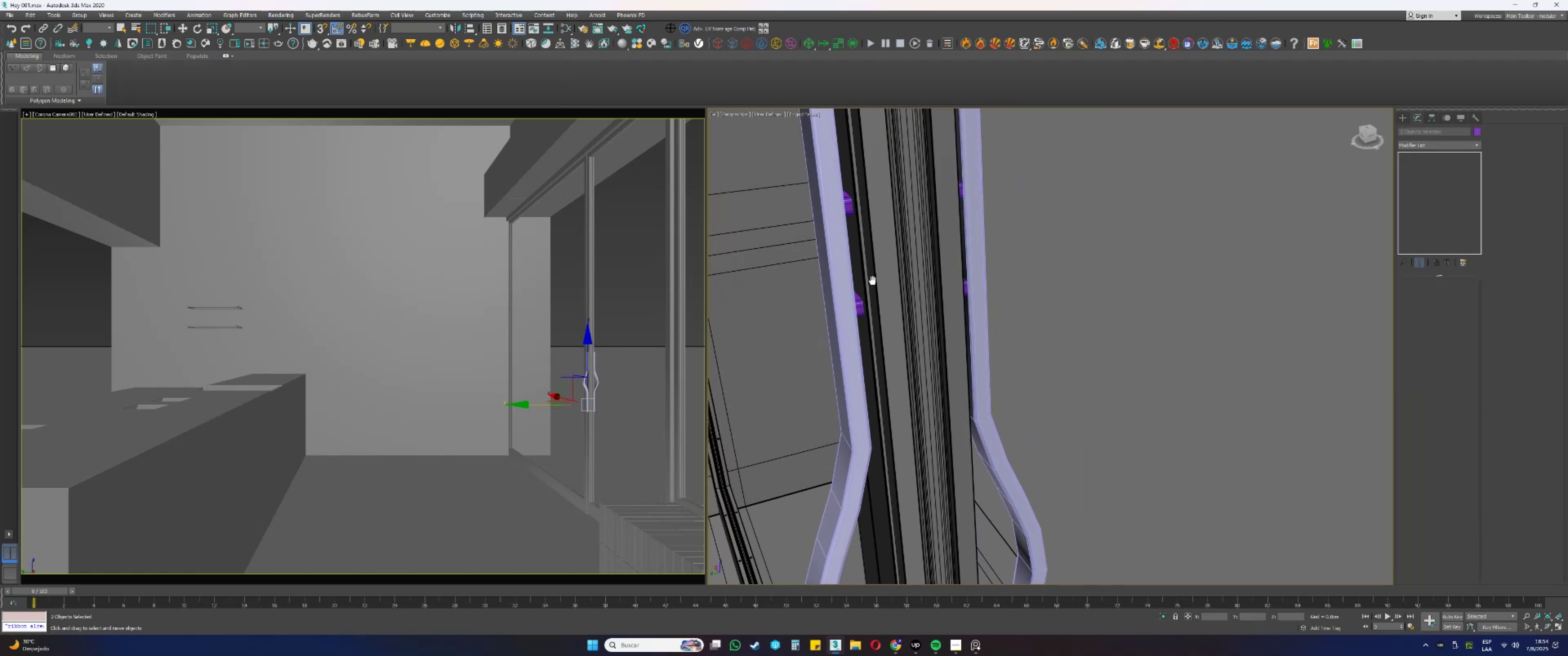 
hold_key(key=ControlLeft, duration=0.65)
left_click([856, 230])
 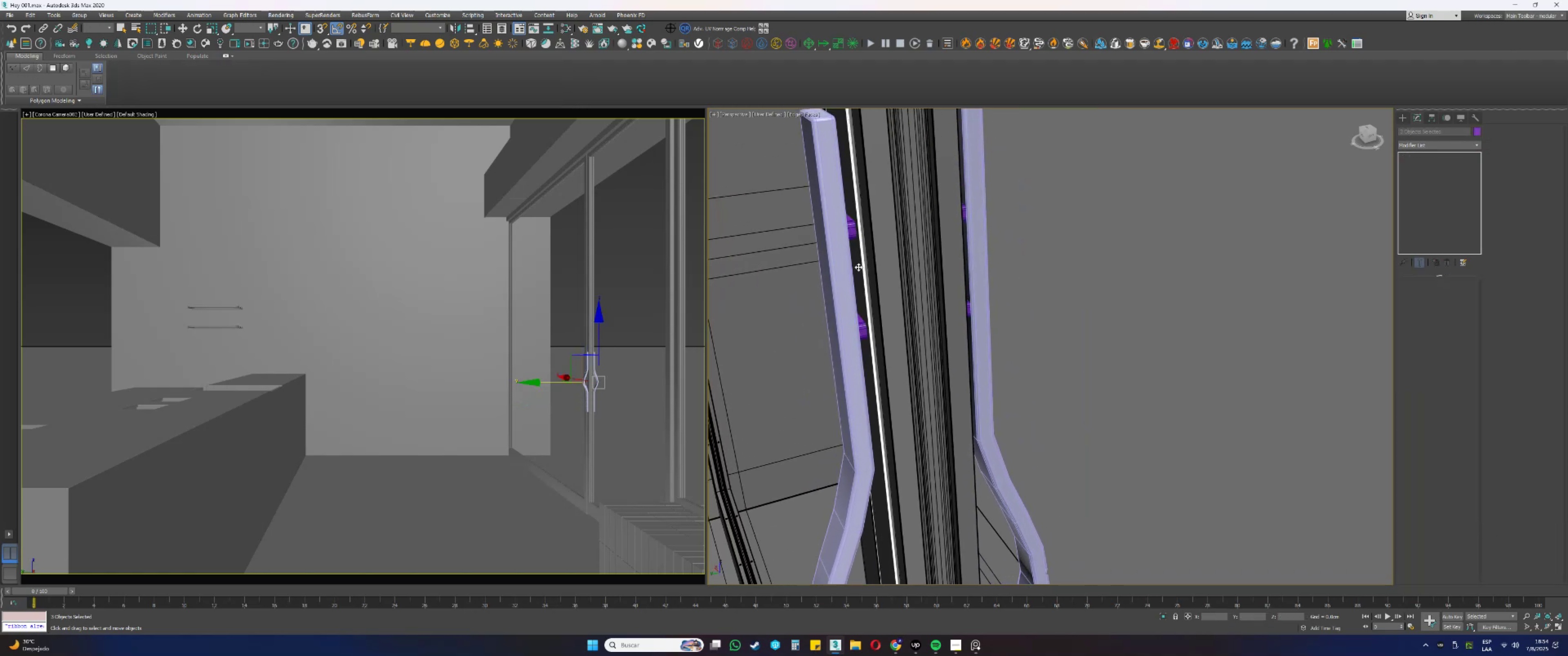 
key(Control+Z)
 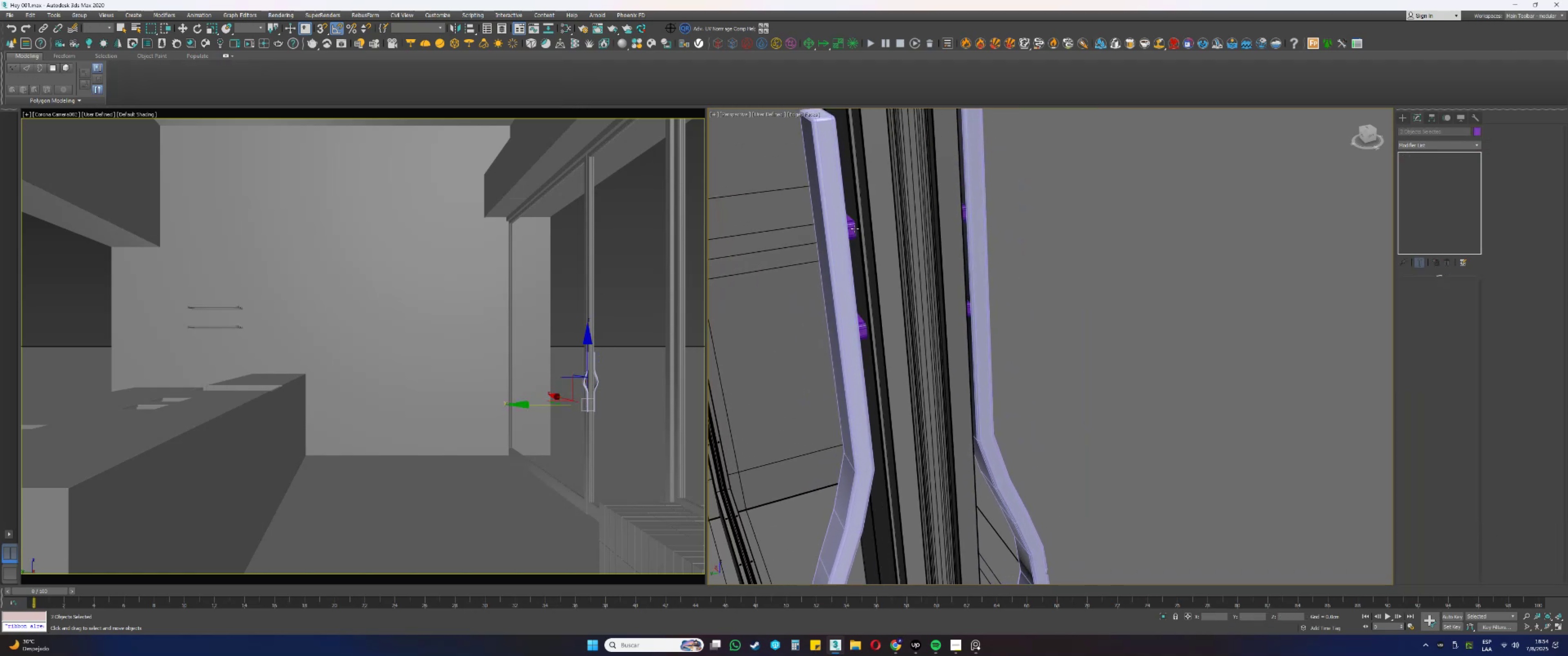 
left_click([855, 229])
 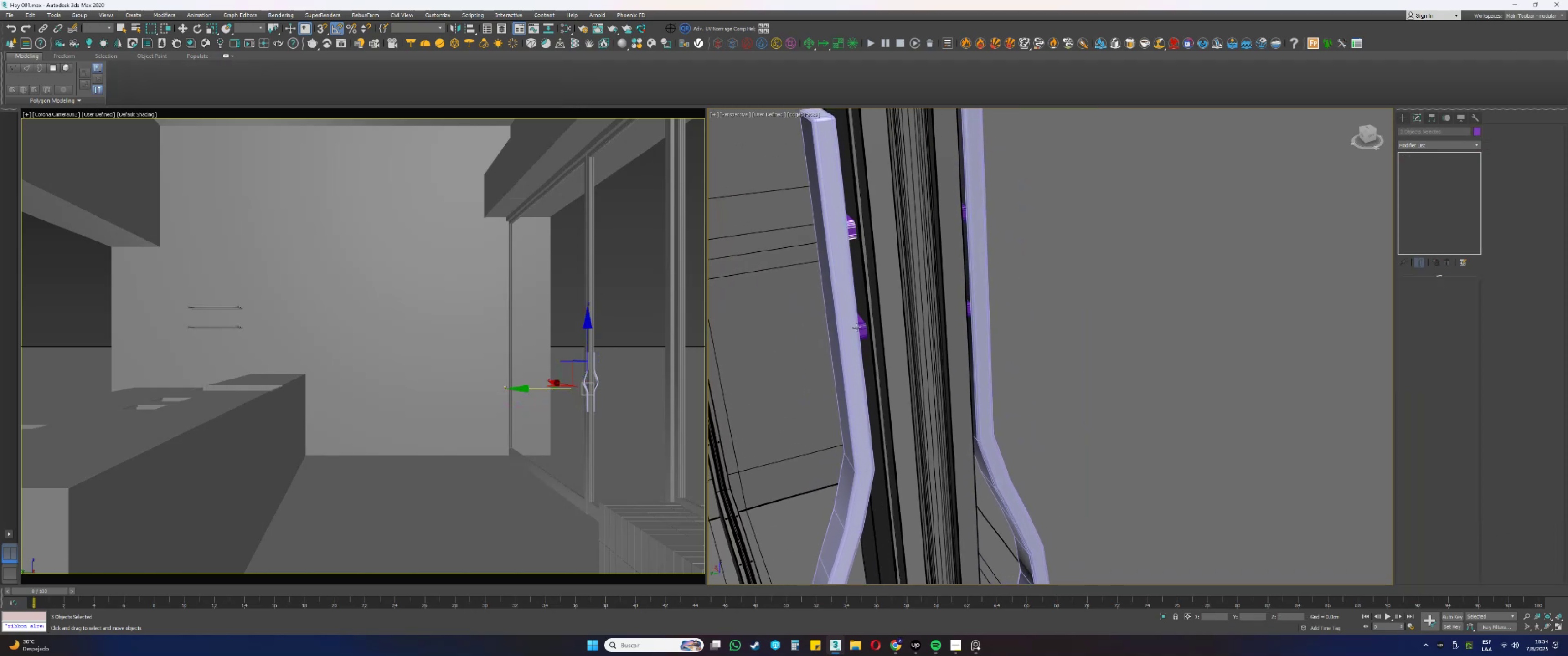 
left_click([863, 325])
 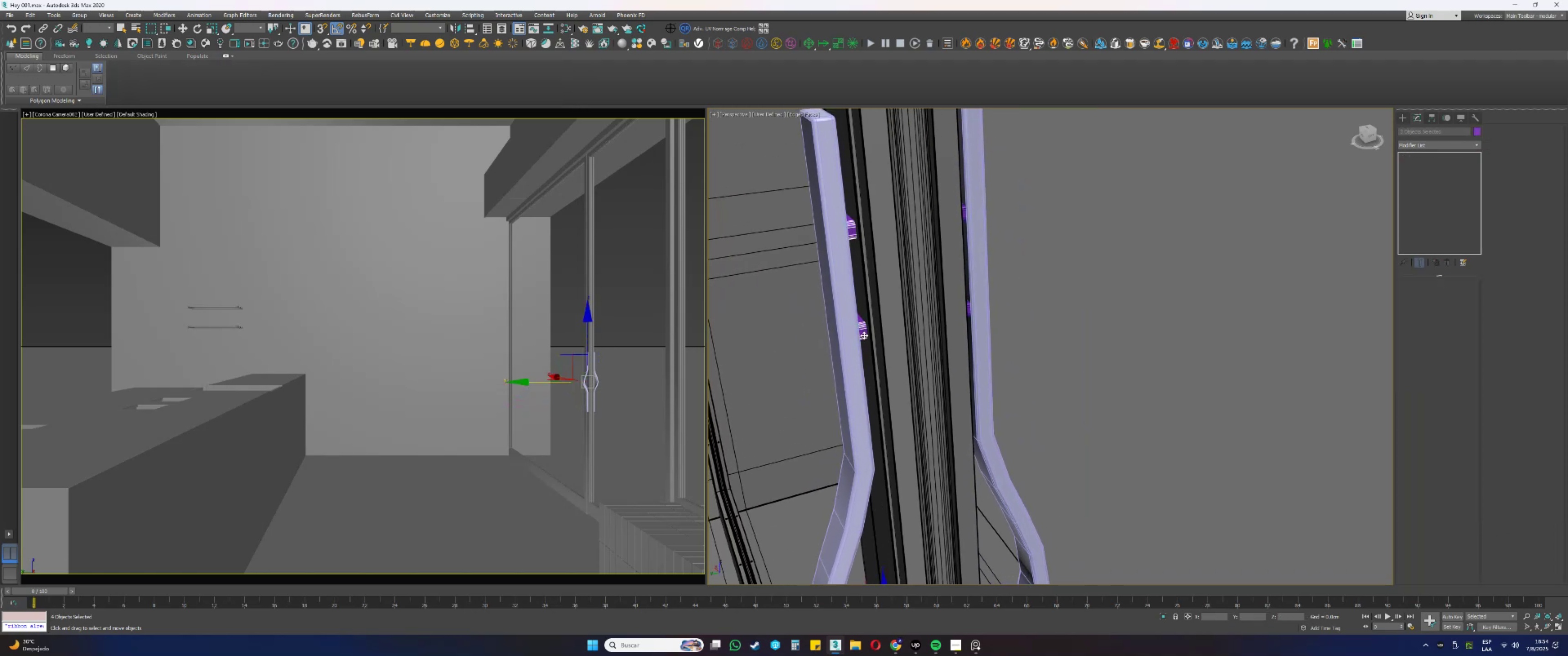 
key(Alt+AltLeft)
 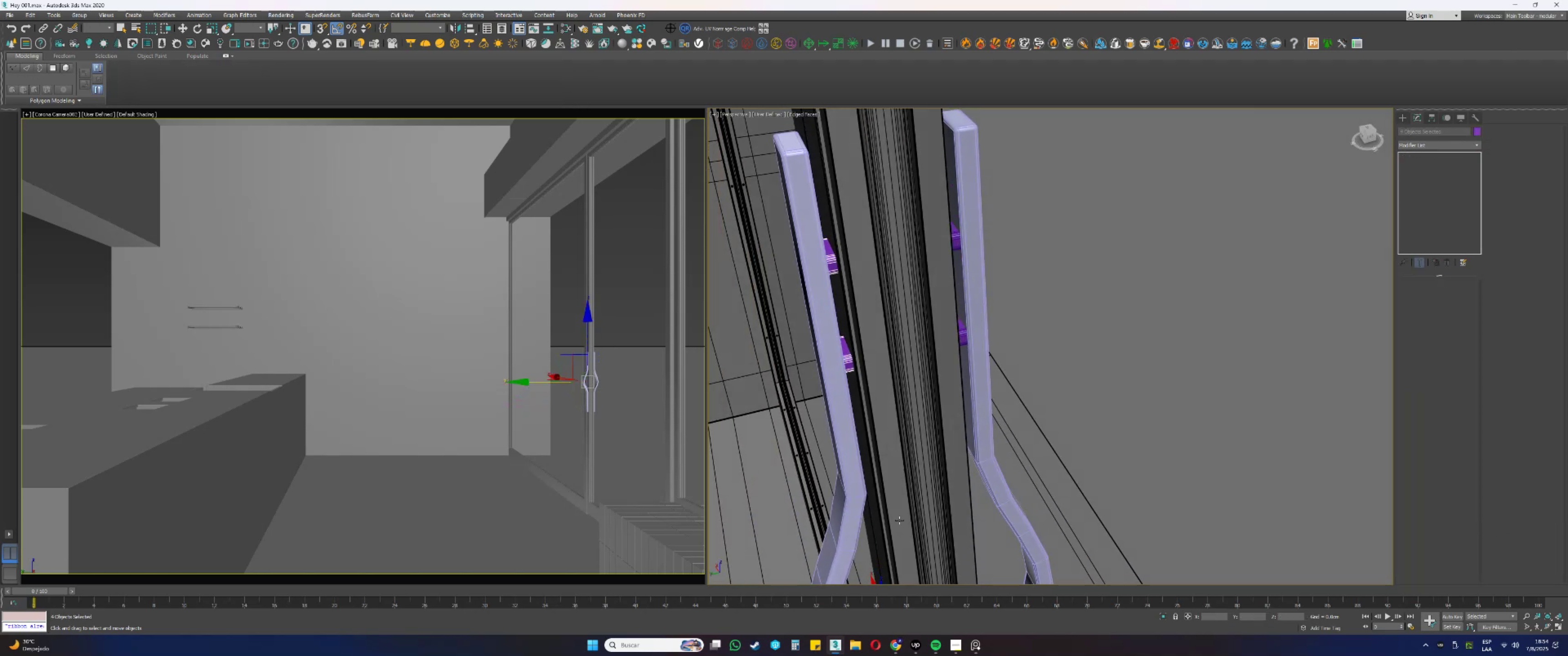 
hold_key(key=AltLeft, duration=0.32)
 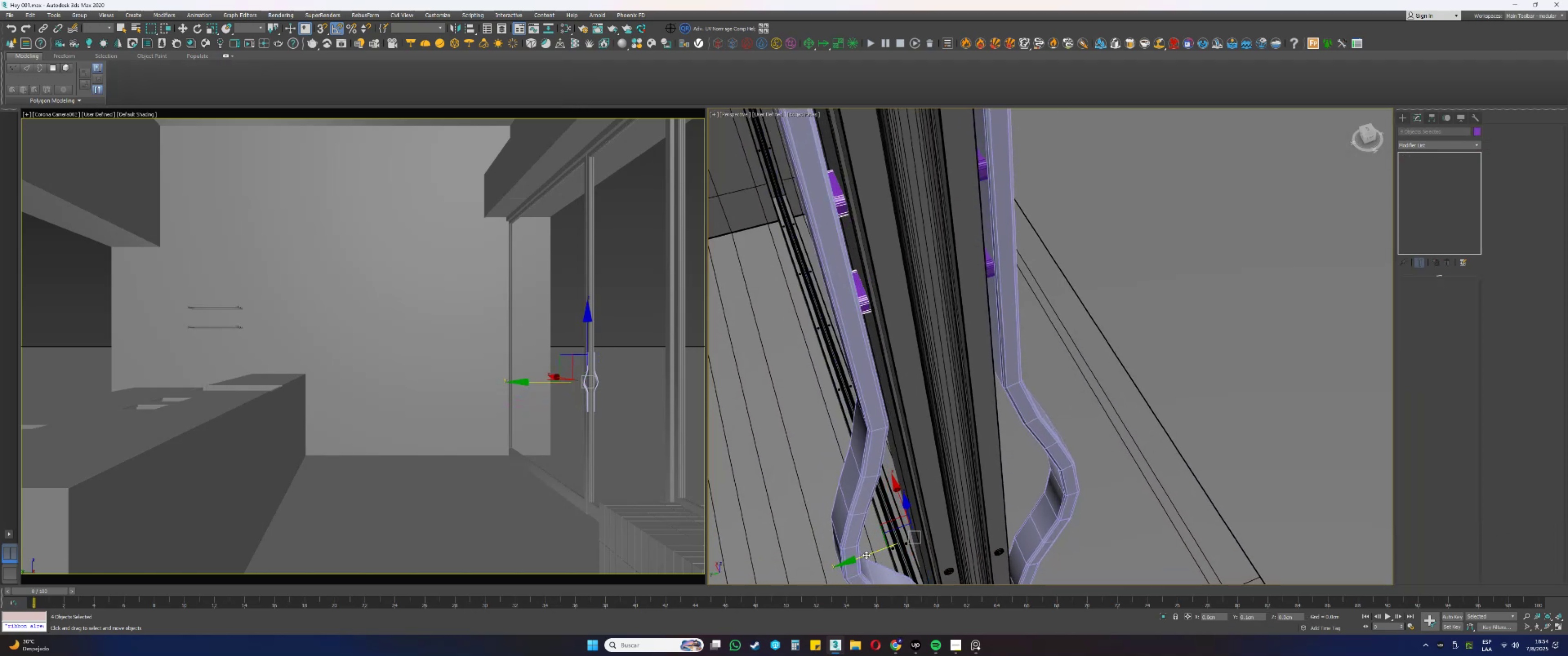 
scroll: coordinate [861, 557], scroll_direction: up, amount: 1.0
 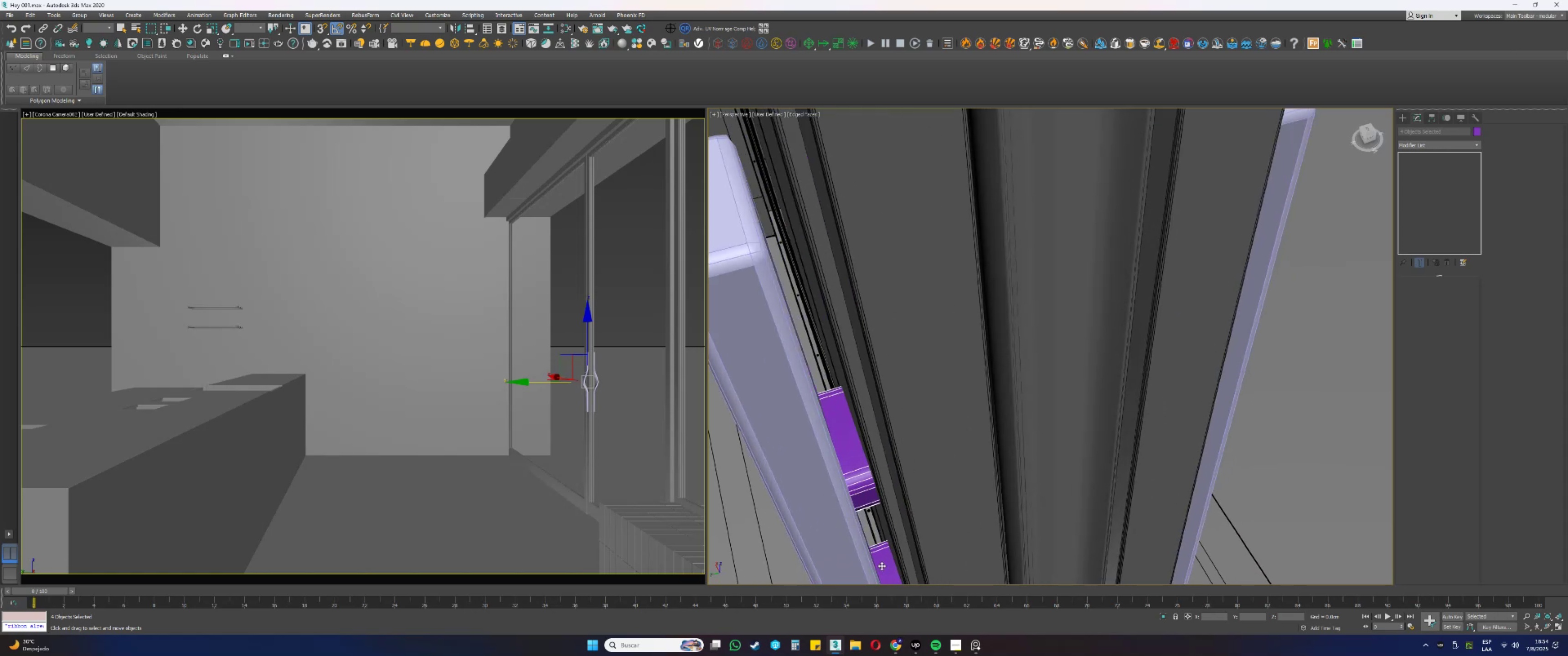 
scroll: coordinate [895, 516], scroll_direction: down, amount: 1.0
 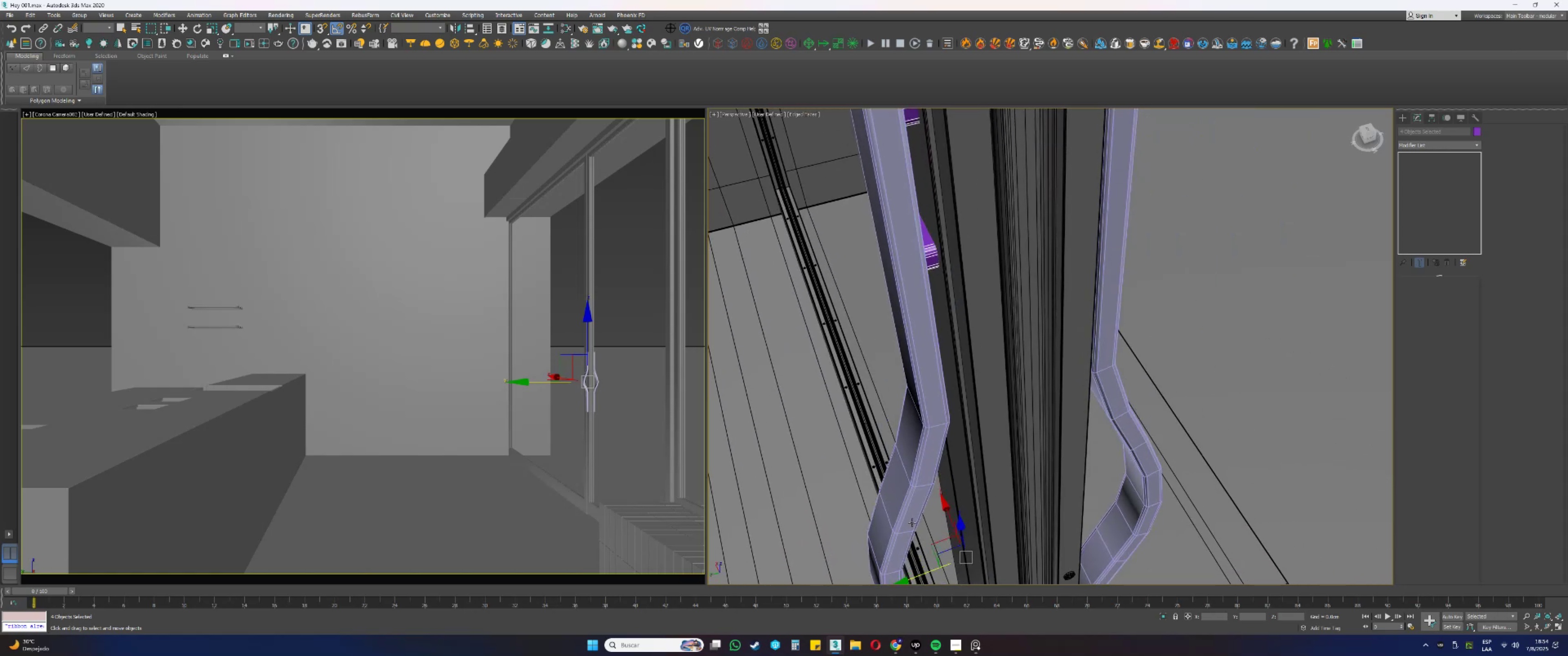 
left_click([936, 432])
 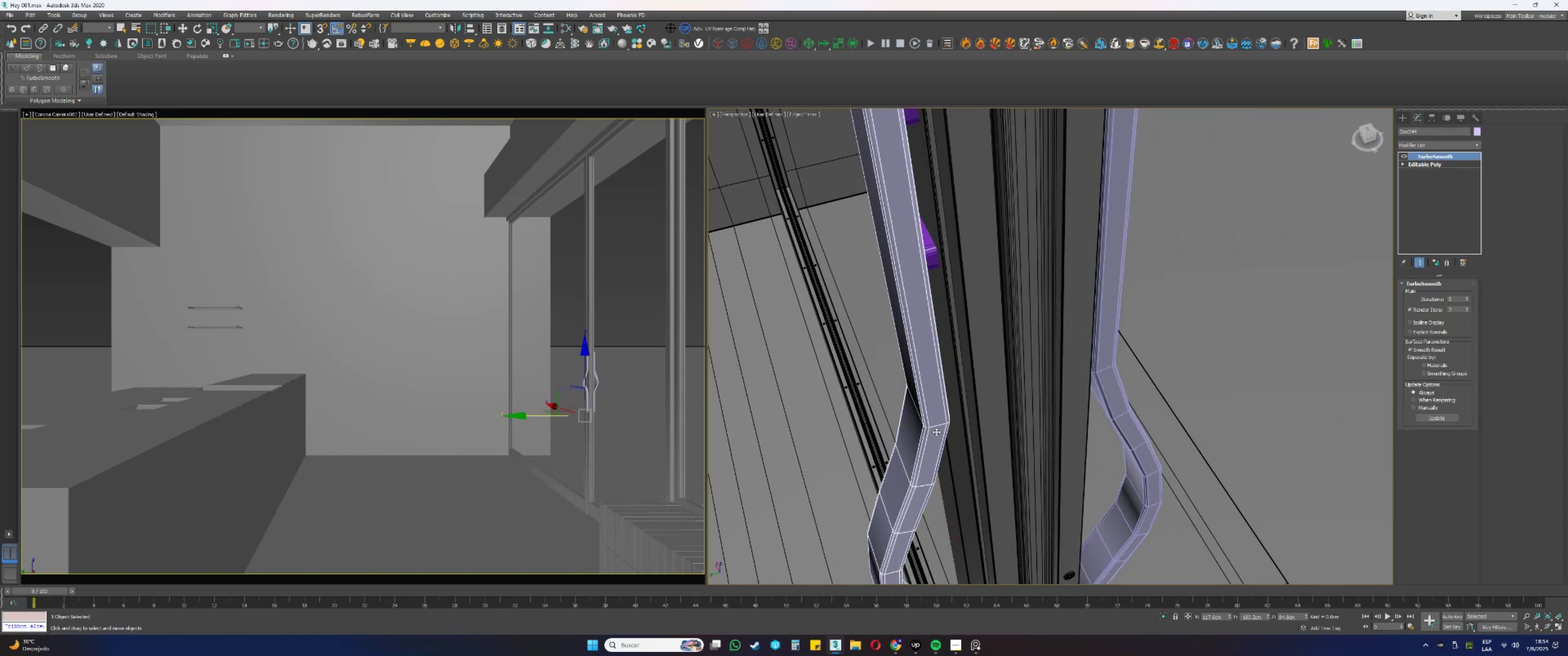 
scroll: coordinate [944, 476], scroll_direction: down, amount: 2.0
 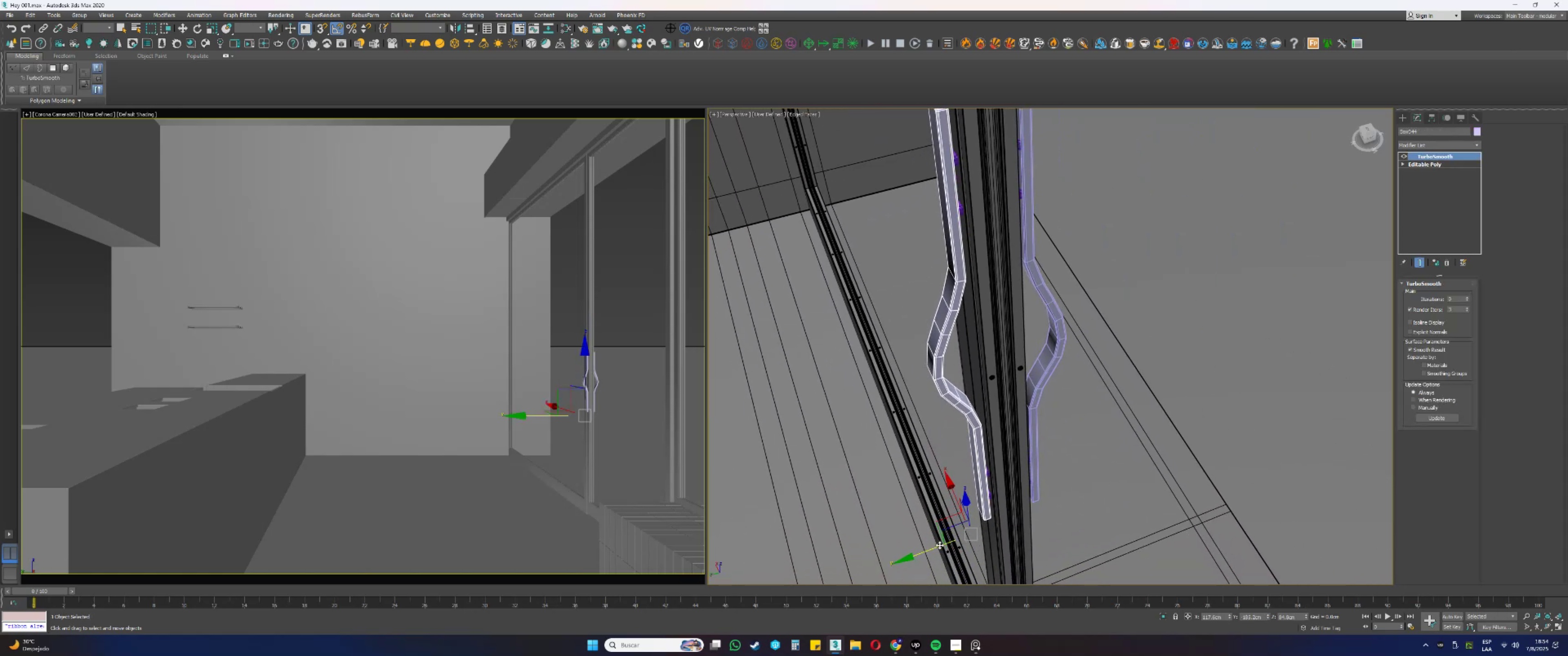 
hold_key(key=AltLeft, duration=0.54)
 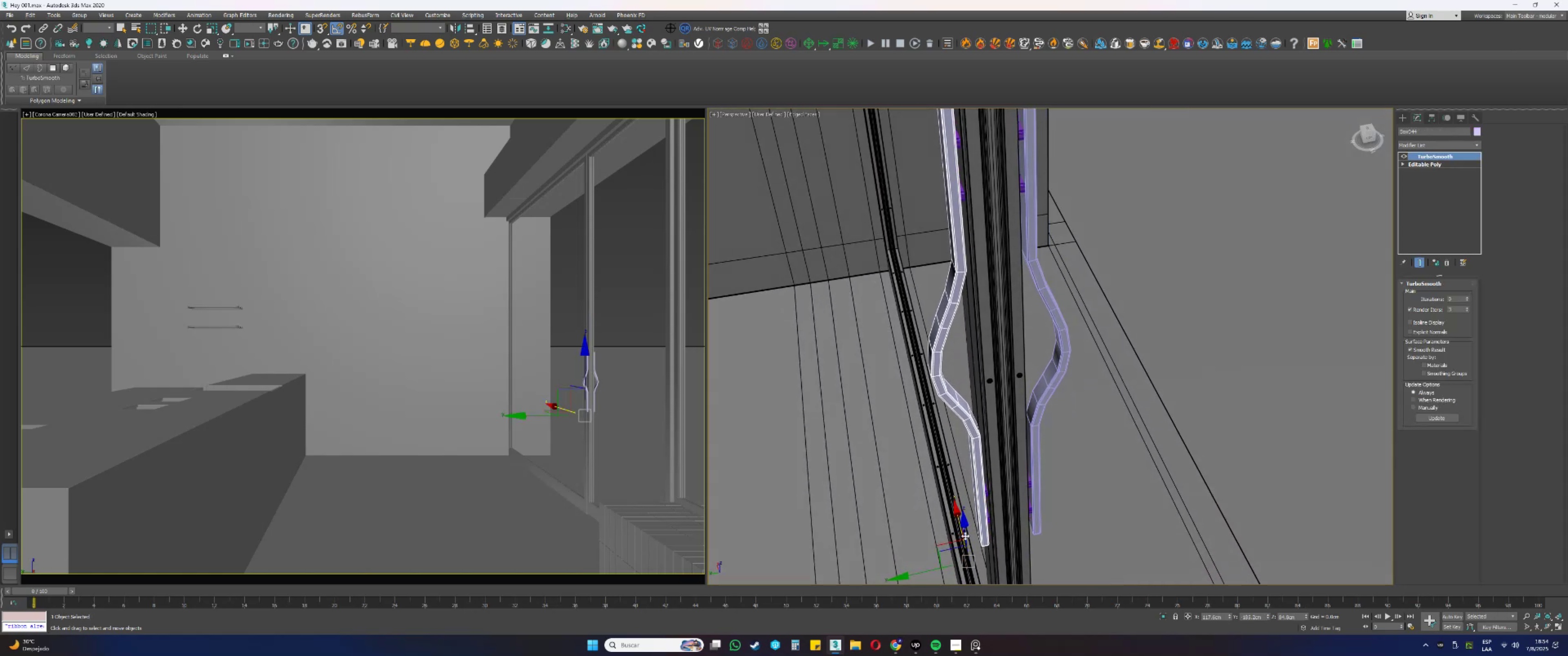 
scroll: coordinate [994, 525], scroll_direction: up, amount: 3.0
 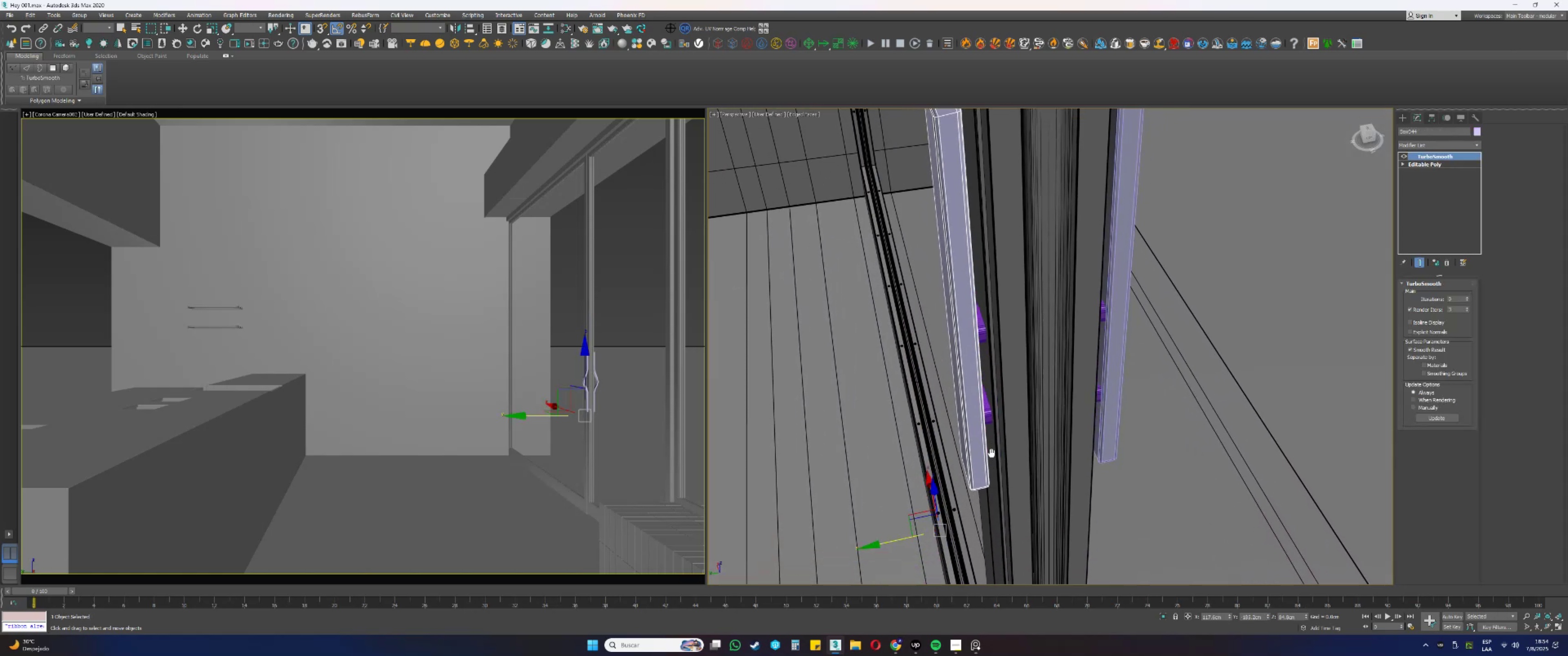 
hold_key(key=AltLeft, duration=0.36)
 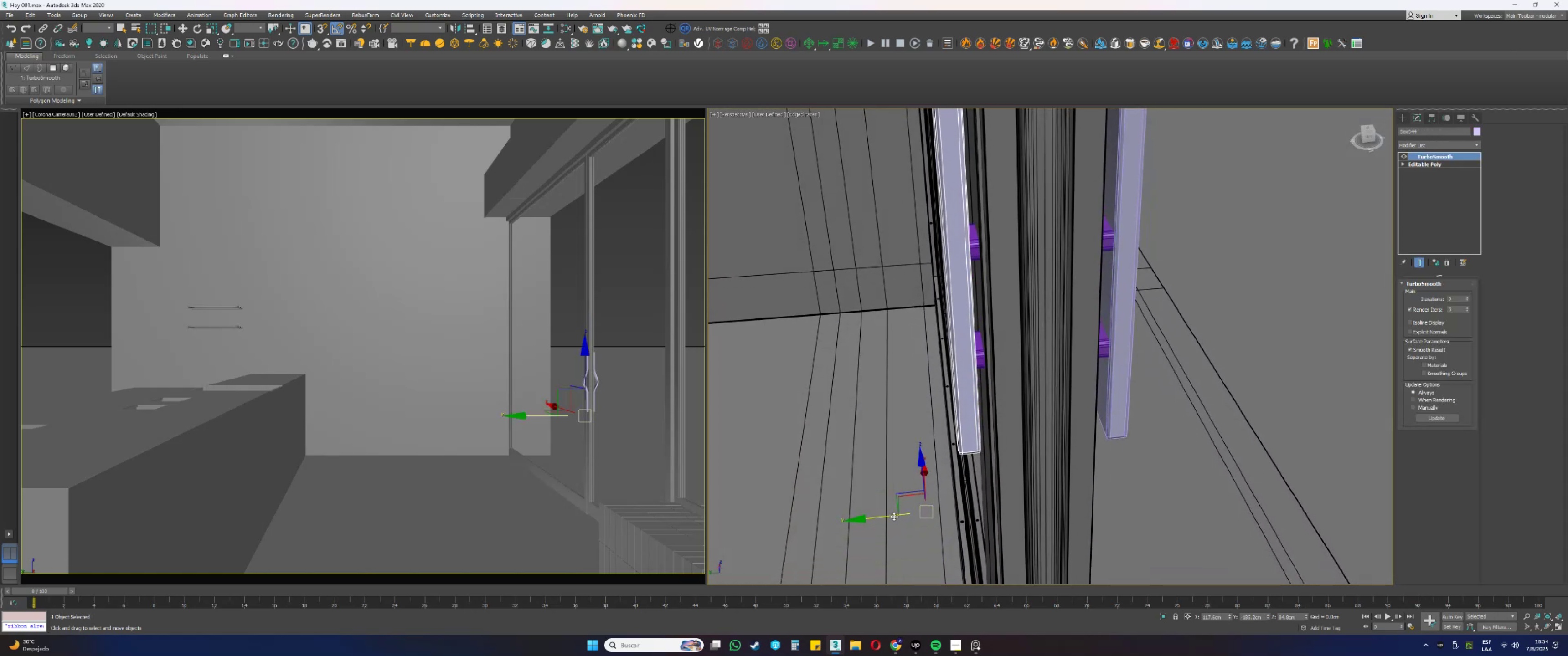 
left_click_drag(start_coordinate=[886, 514], to_coordinate=[883, 515])
 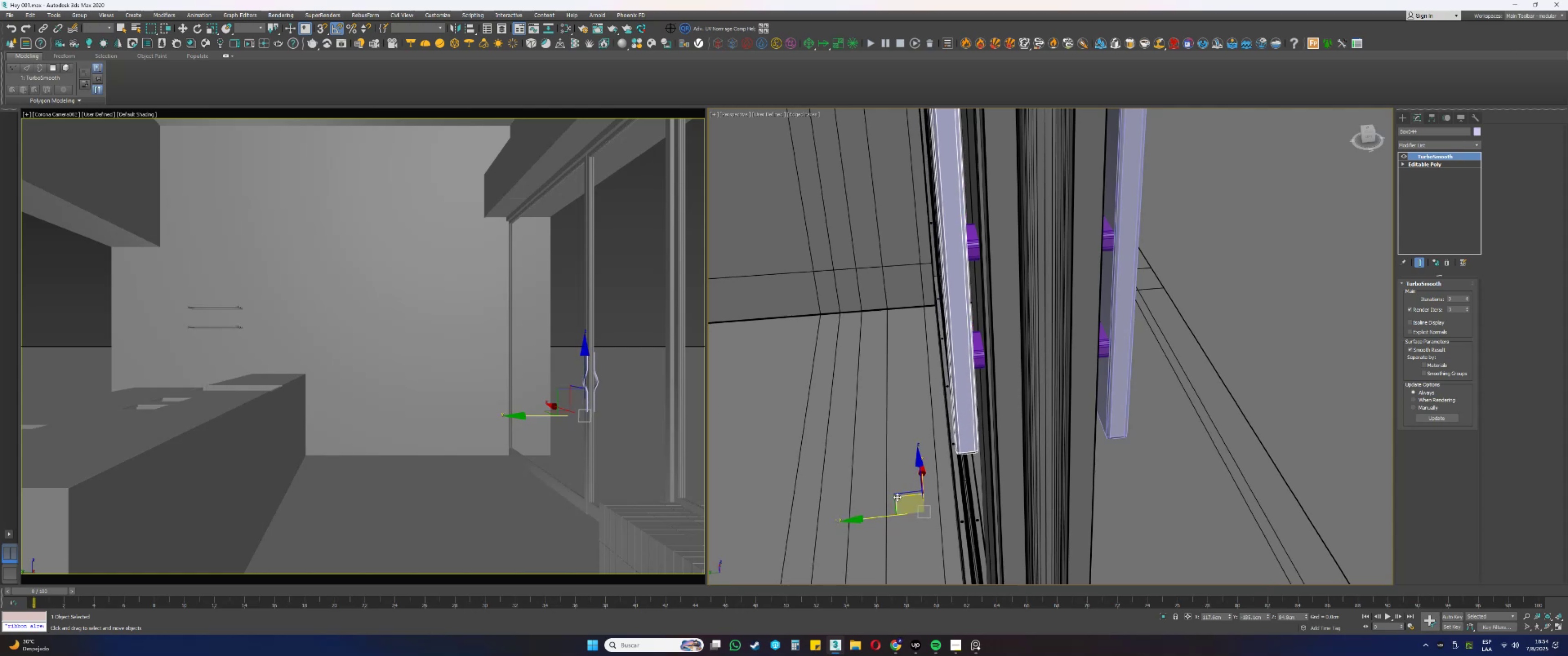 
key(Alt+AltLeft)
 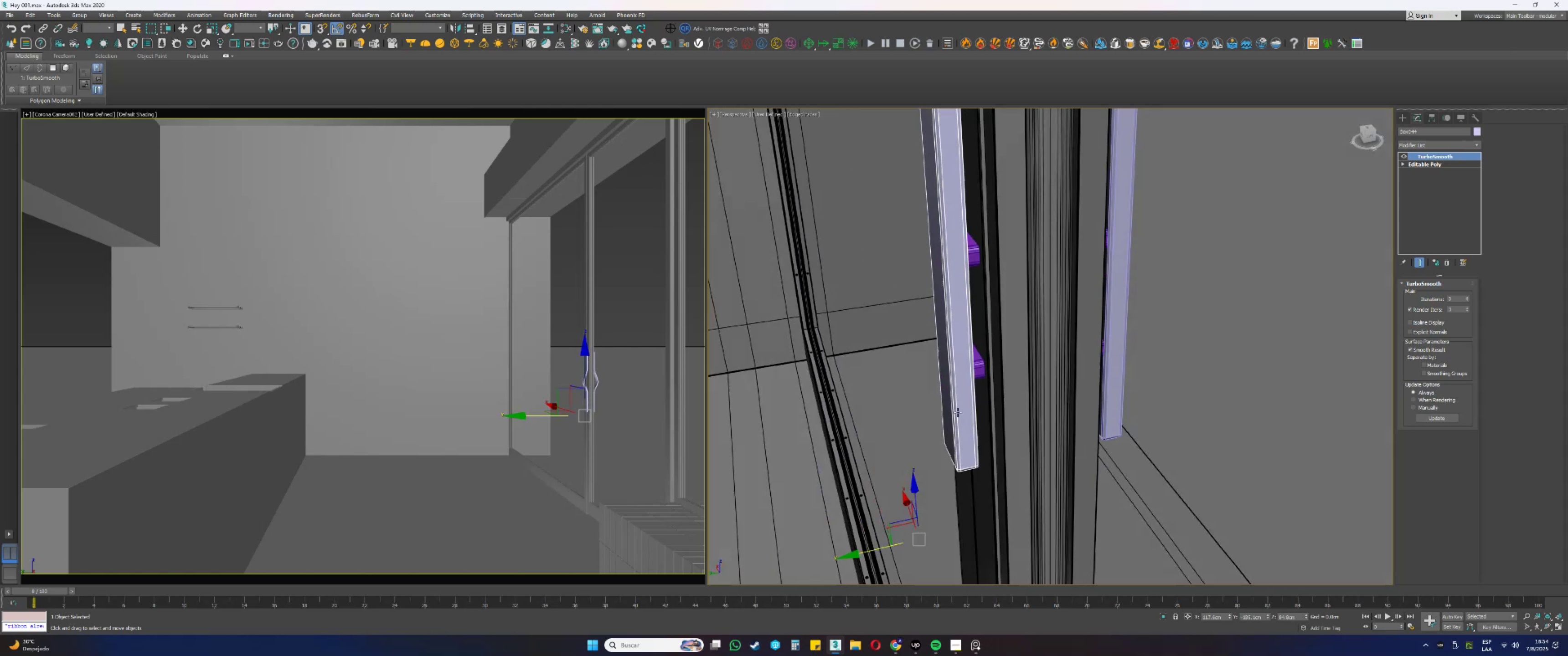 
scroll: coordinate [987, 394], scroll_direction: down, amount: 3.0
 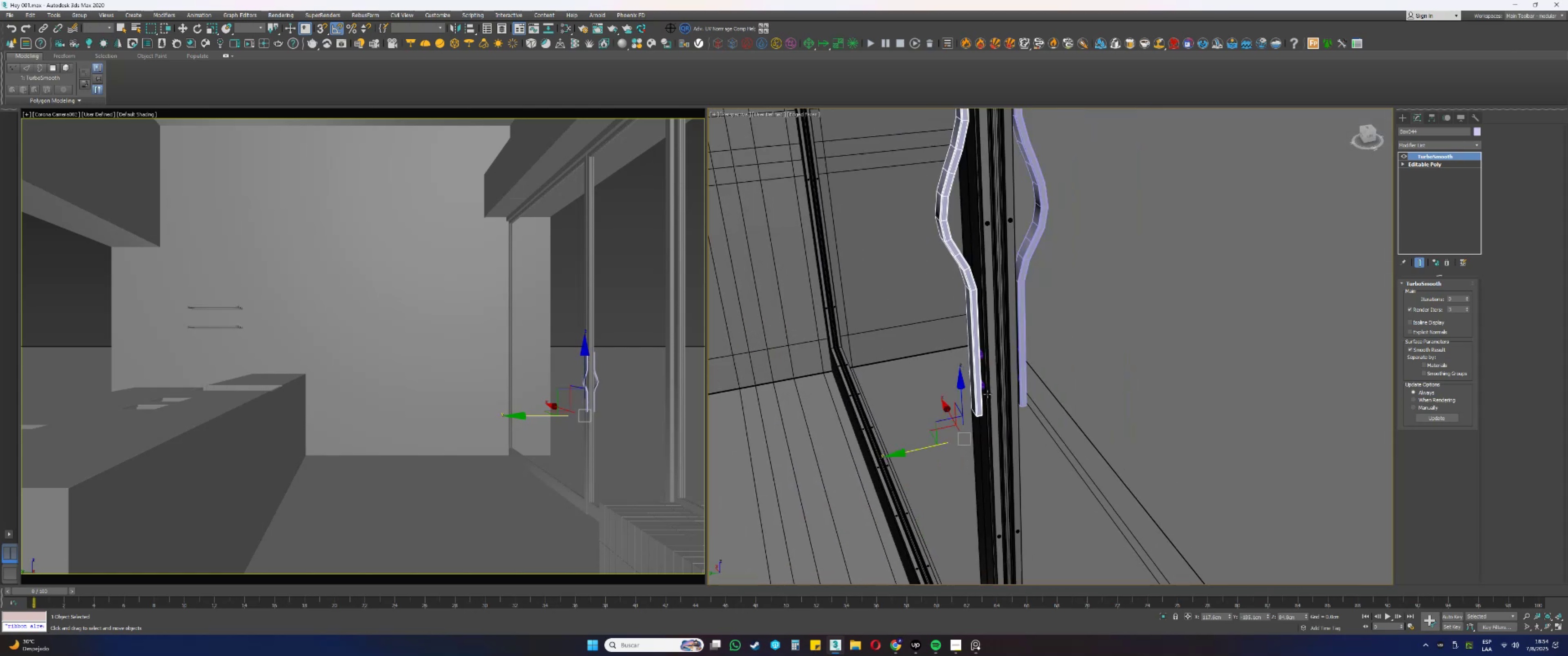 
key(Alt+AltLeft)
 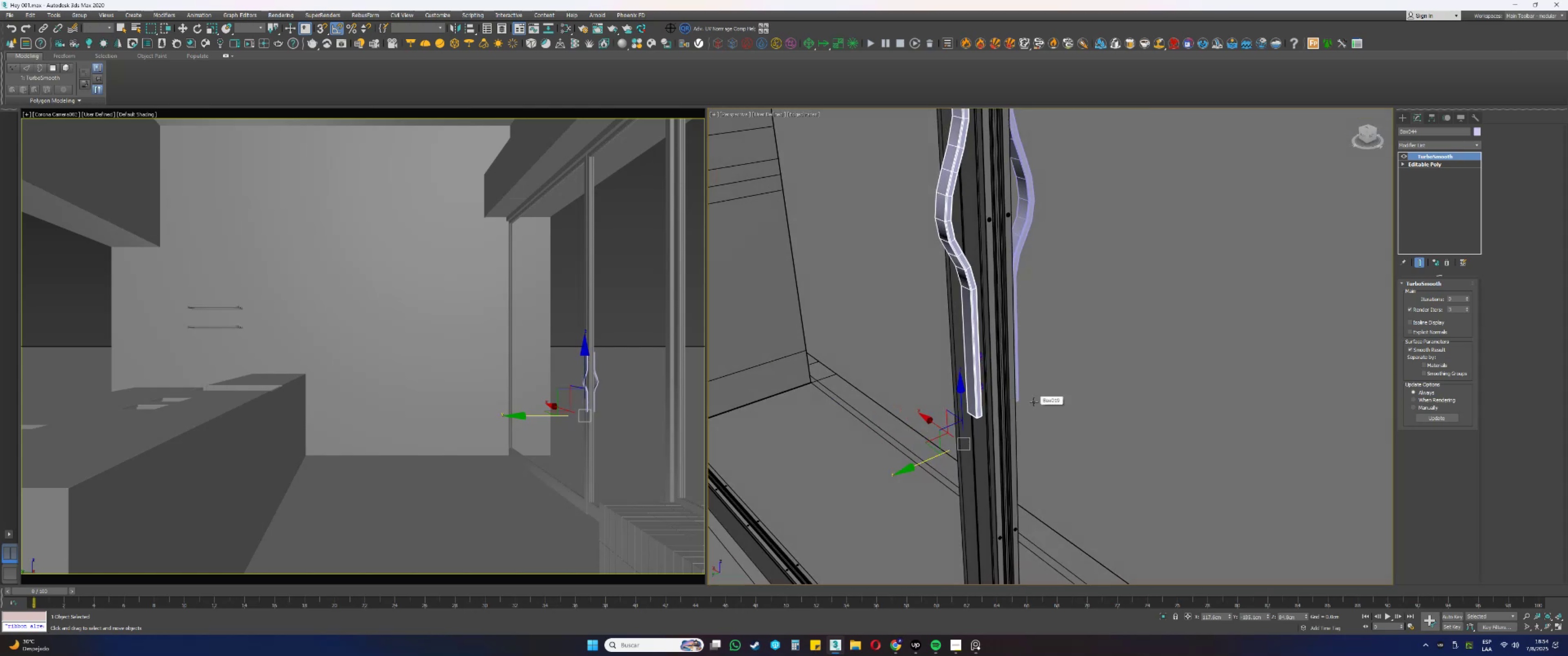 
scroll: coordinate [1034, 402], scroll_direction: down, amount: 2.0
 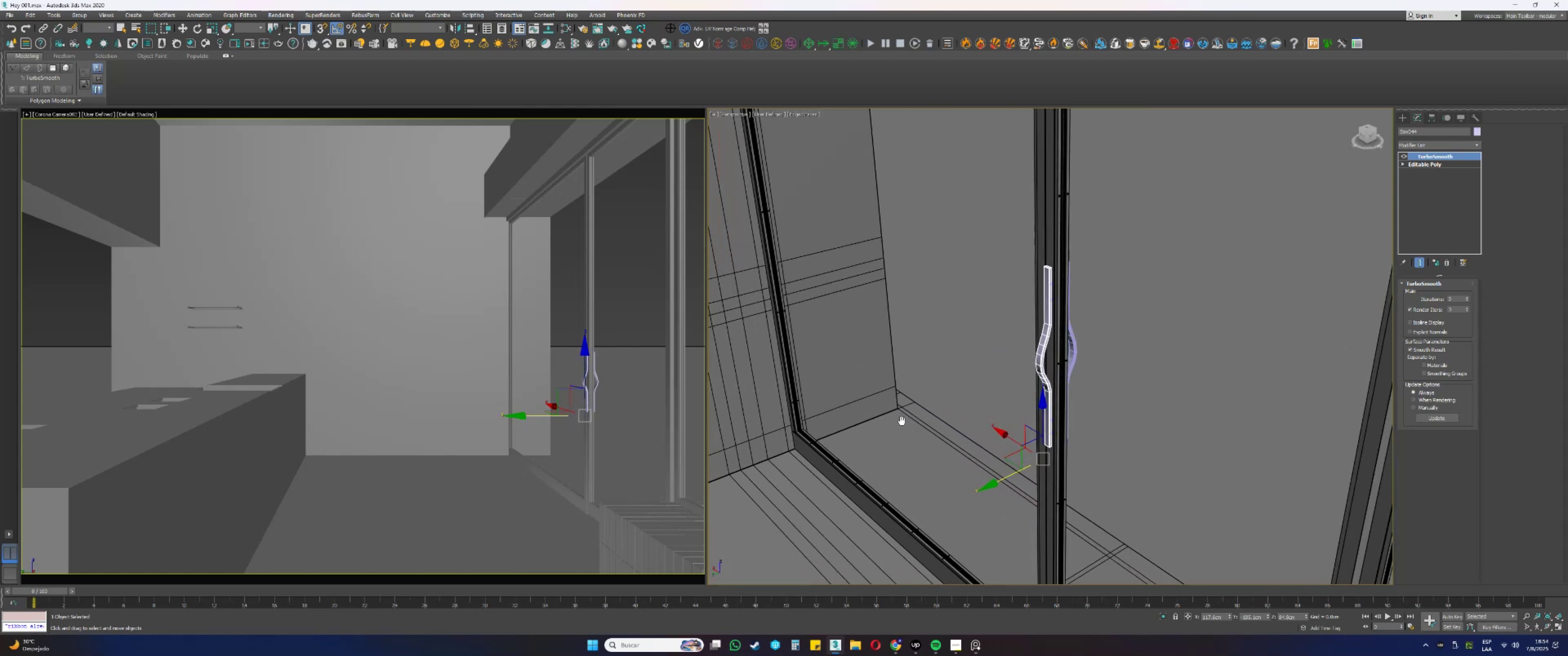 
scroll: coordinate [927, 324], scroll_direction: up, amount: 2.0
 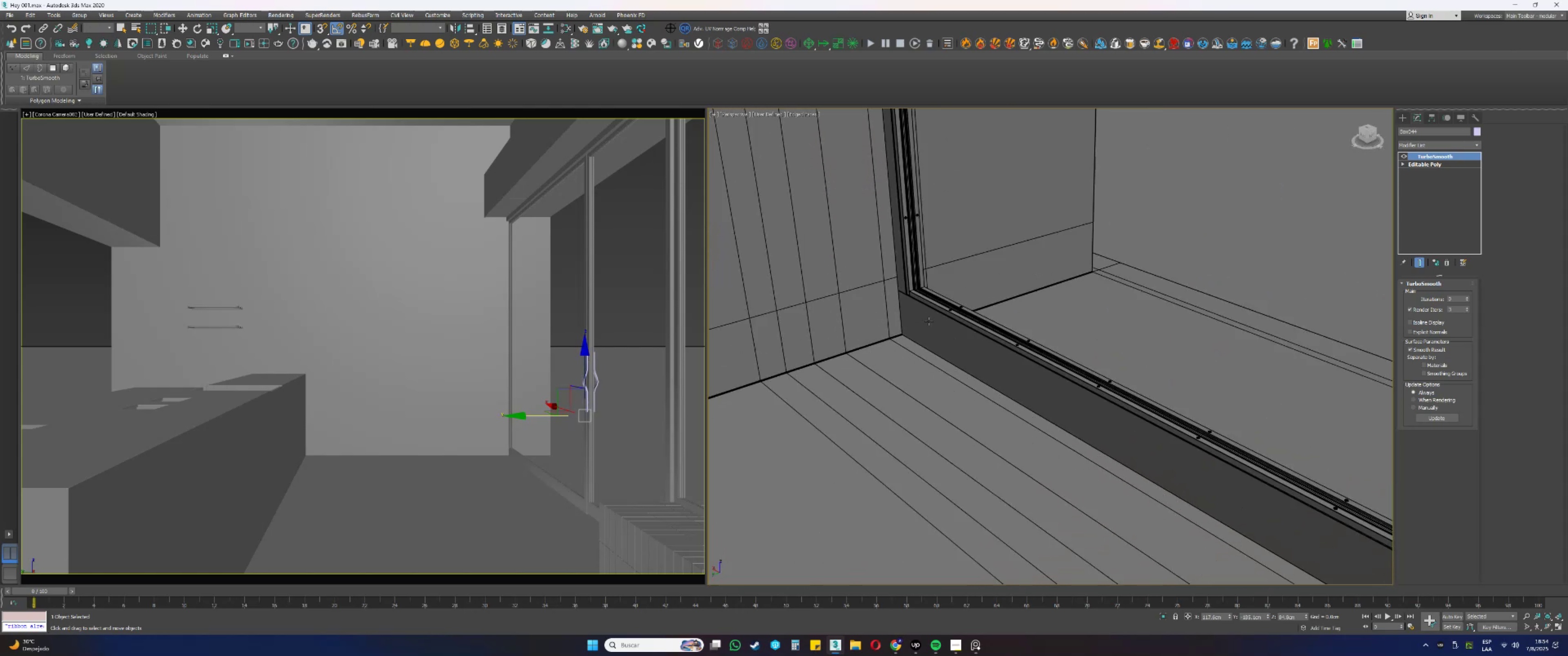 
scroll: coordinate [923, 314], scroll_direction: down, amount: 2.0
 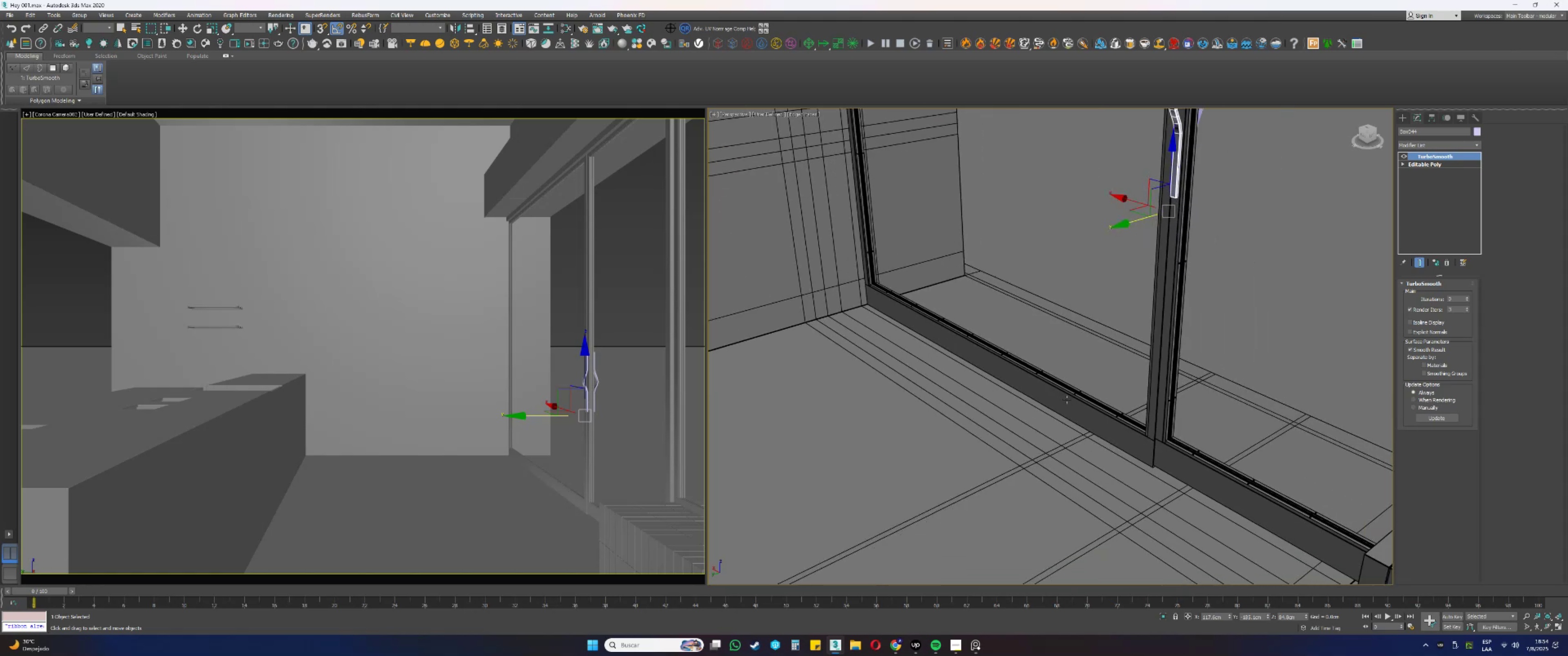 
left_click([1065, 399])
 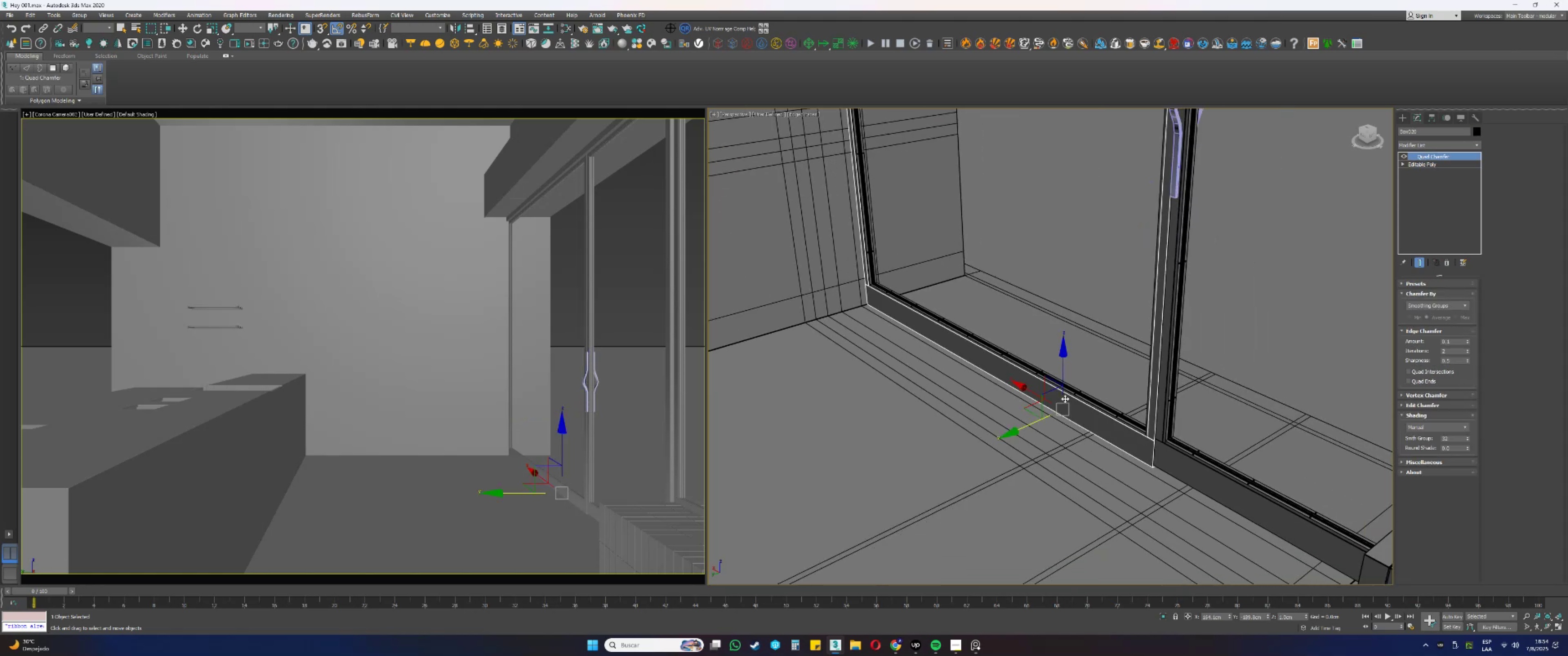 
left_click([980, 640])
 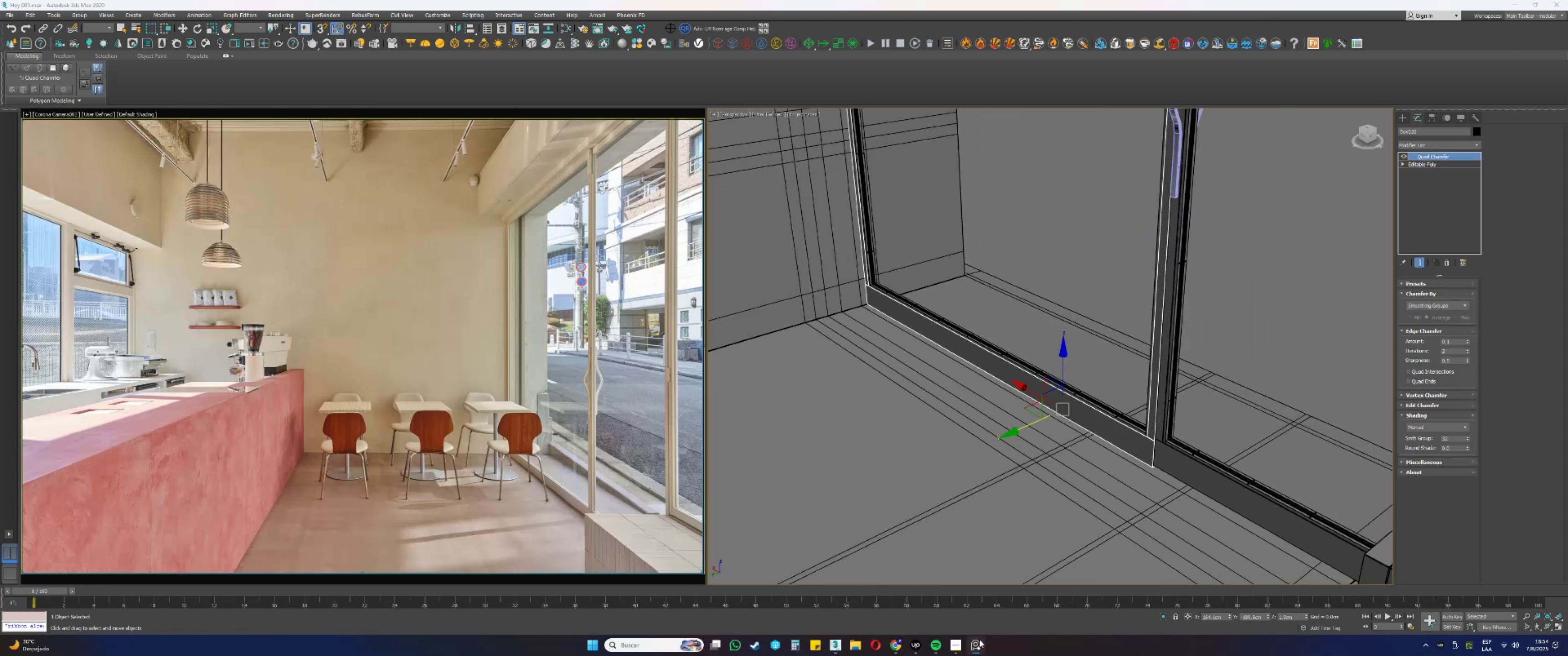 
left_click([980, 640])
 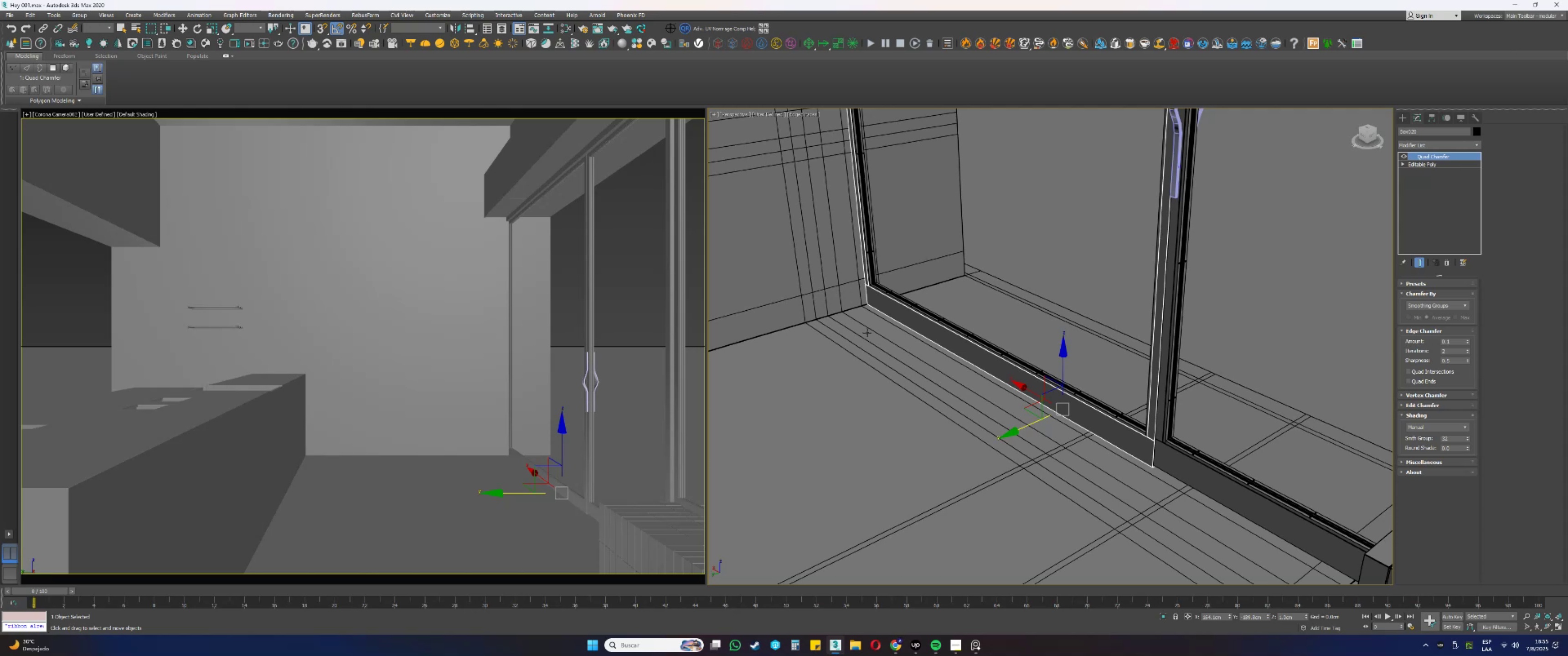 
wait(39.2)
 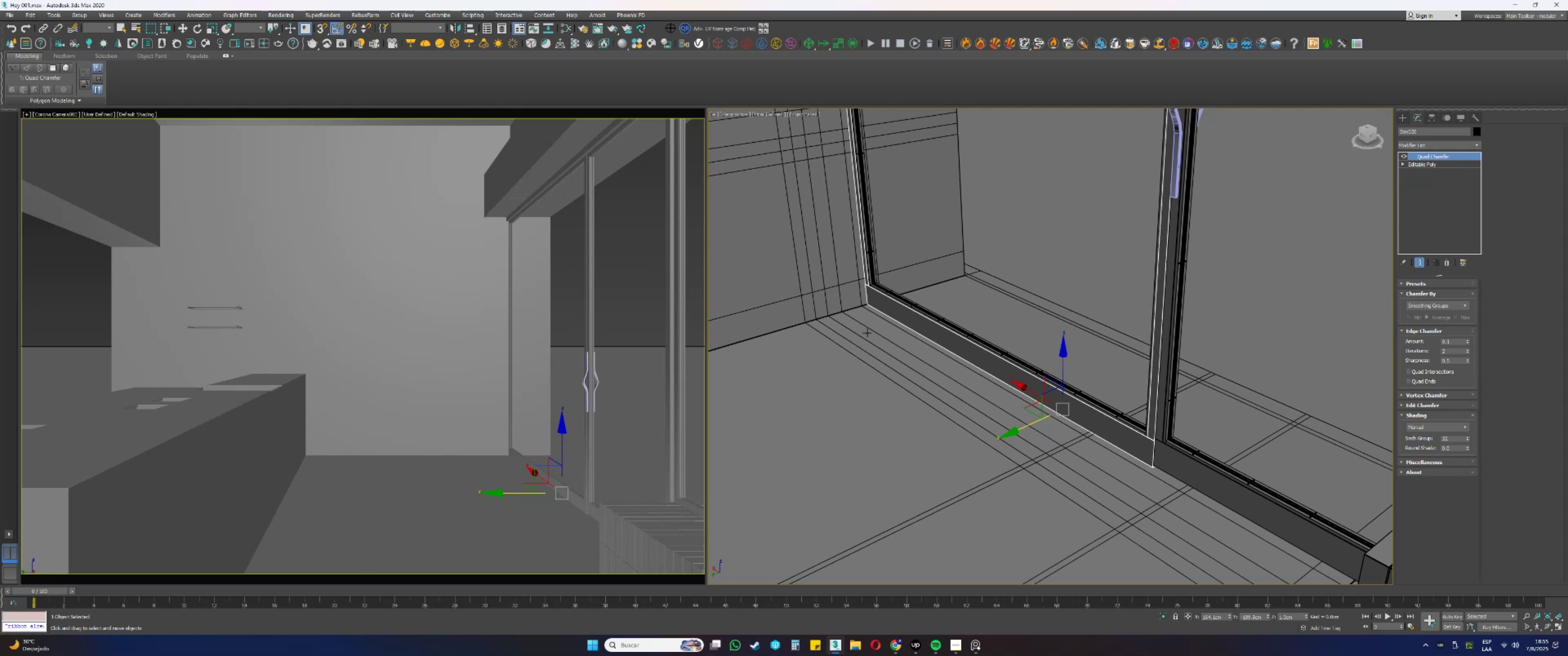 
scroll: coordinate [1118, 340], scroll_direction: up, amount: 1.0
 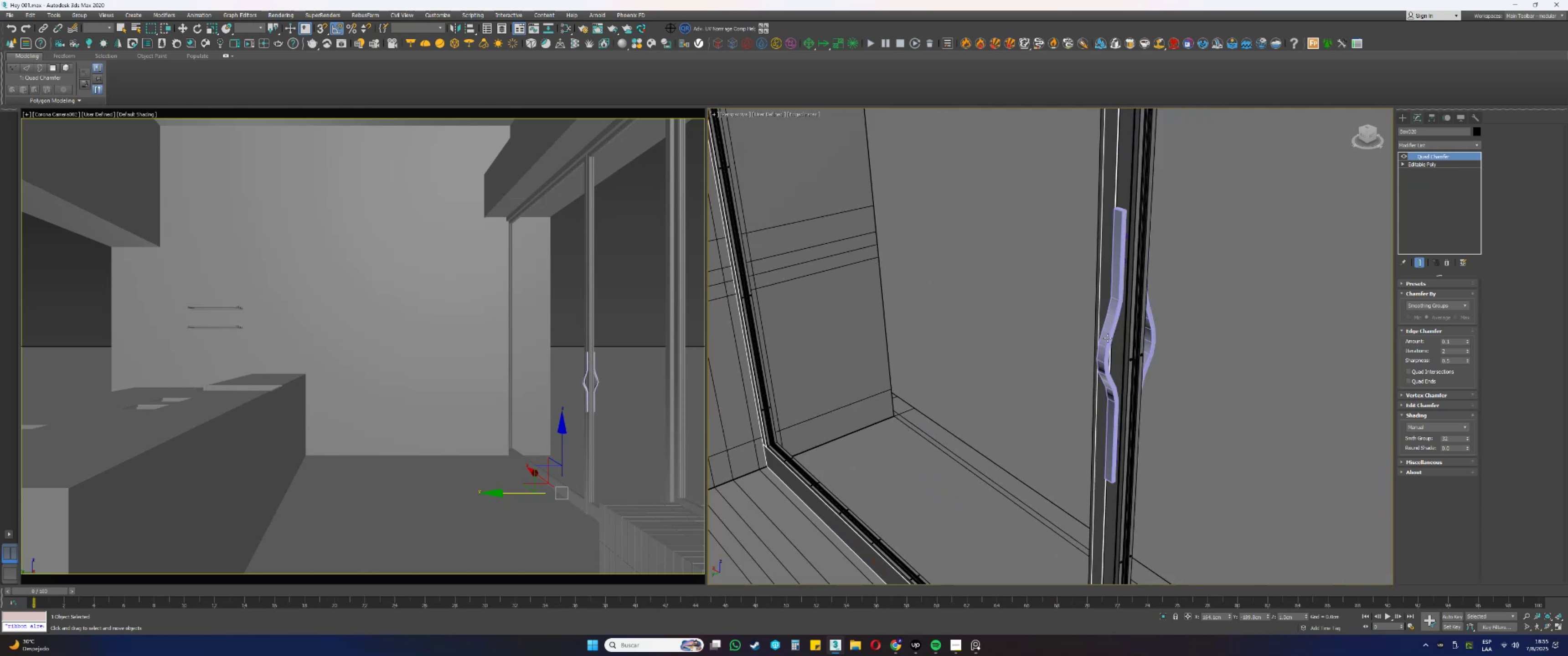 
left_click([1108, 338])
 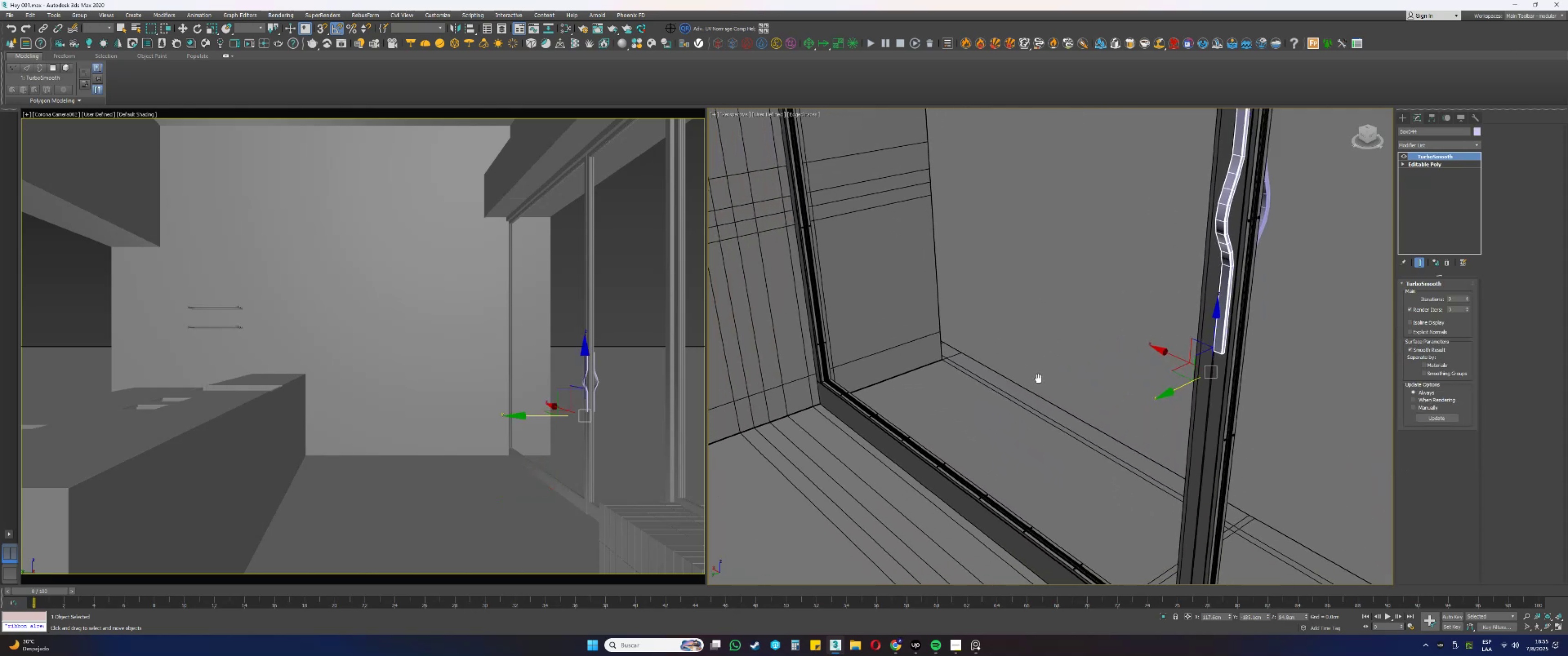 
scroll: coordinate [1055, 308], scroll_direction: down, amount: 3.0
 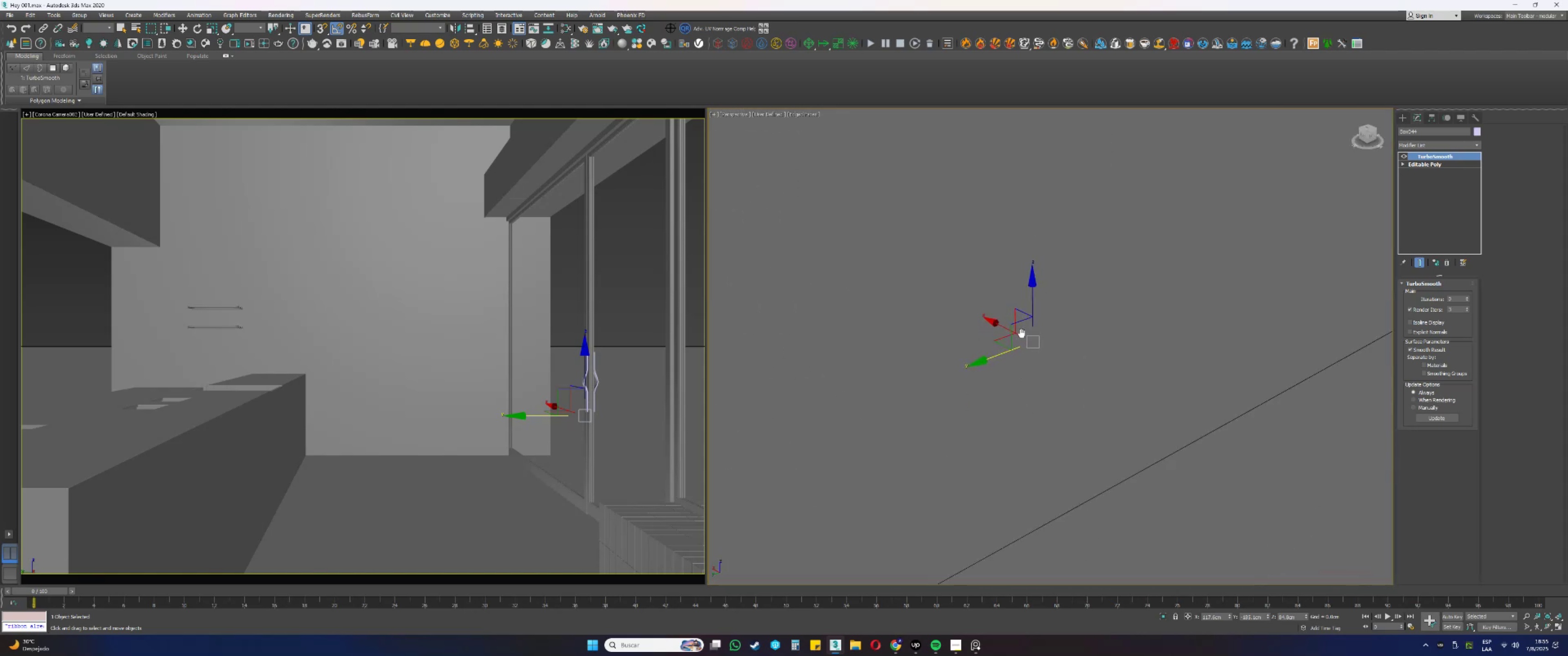 
scroll: coordinate [1009, 344], scroll_direction: up, amount: 4.0
 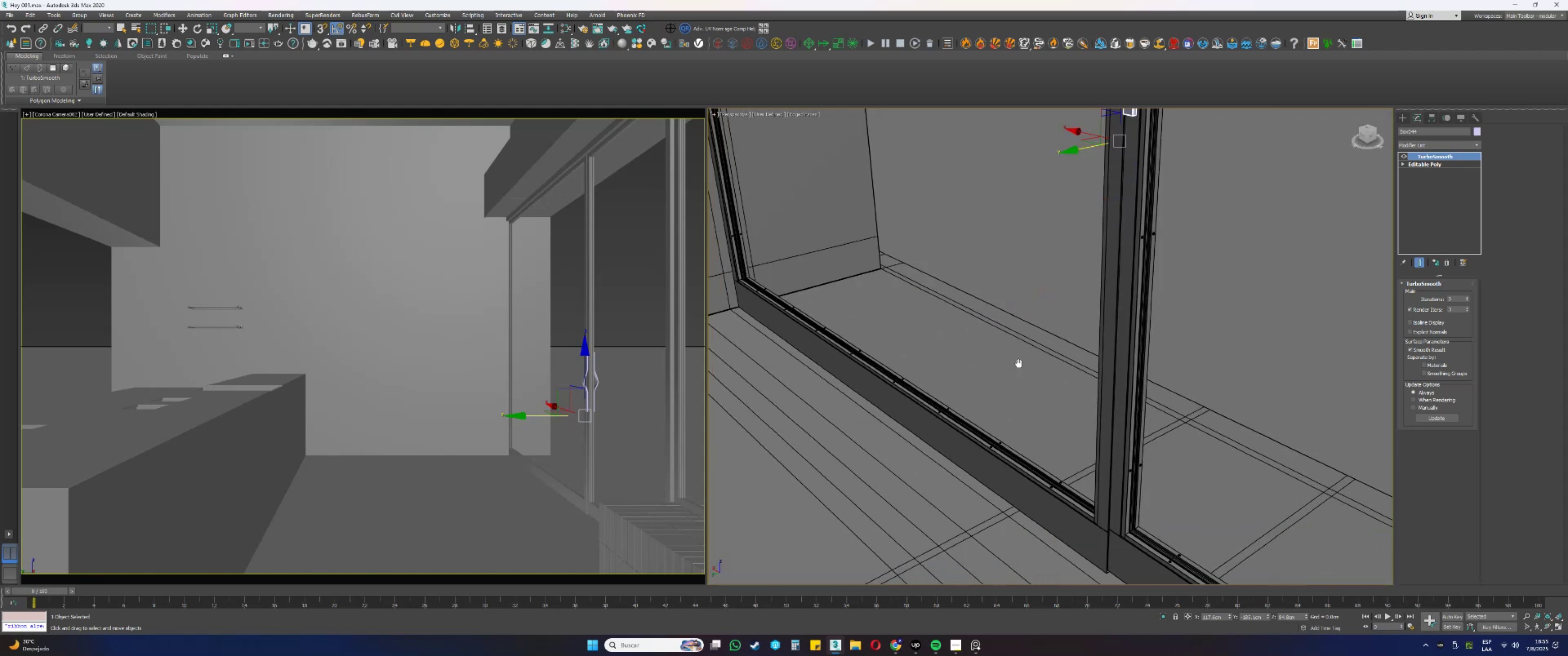 
scroll: coordinate [997, 343], scroll_direction: down, amount: 2.0
 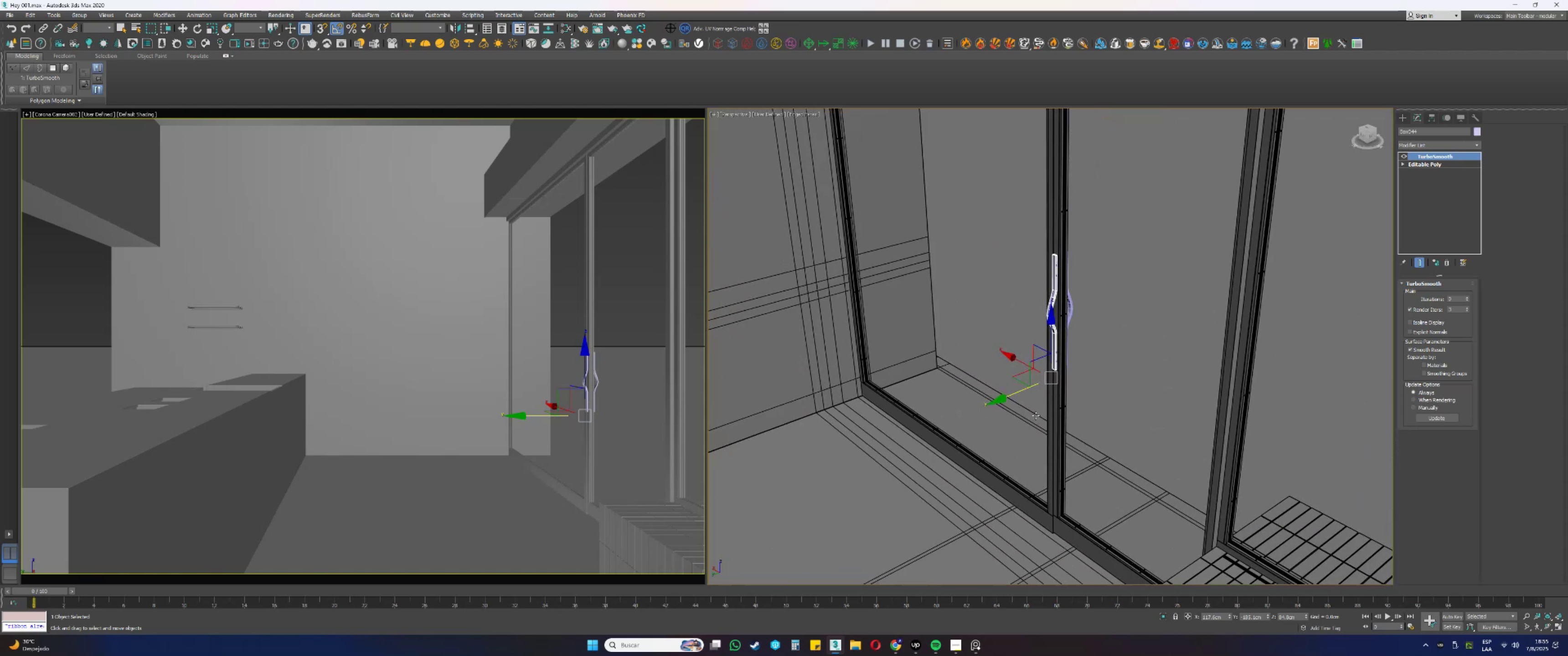 
scroll: coordinate [1068, 525], scroll_direction: up, amount: 4.0
 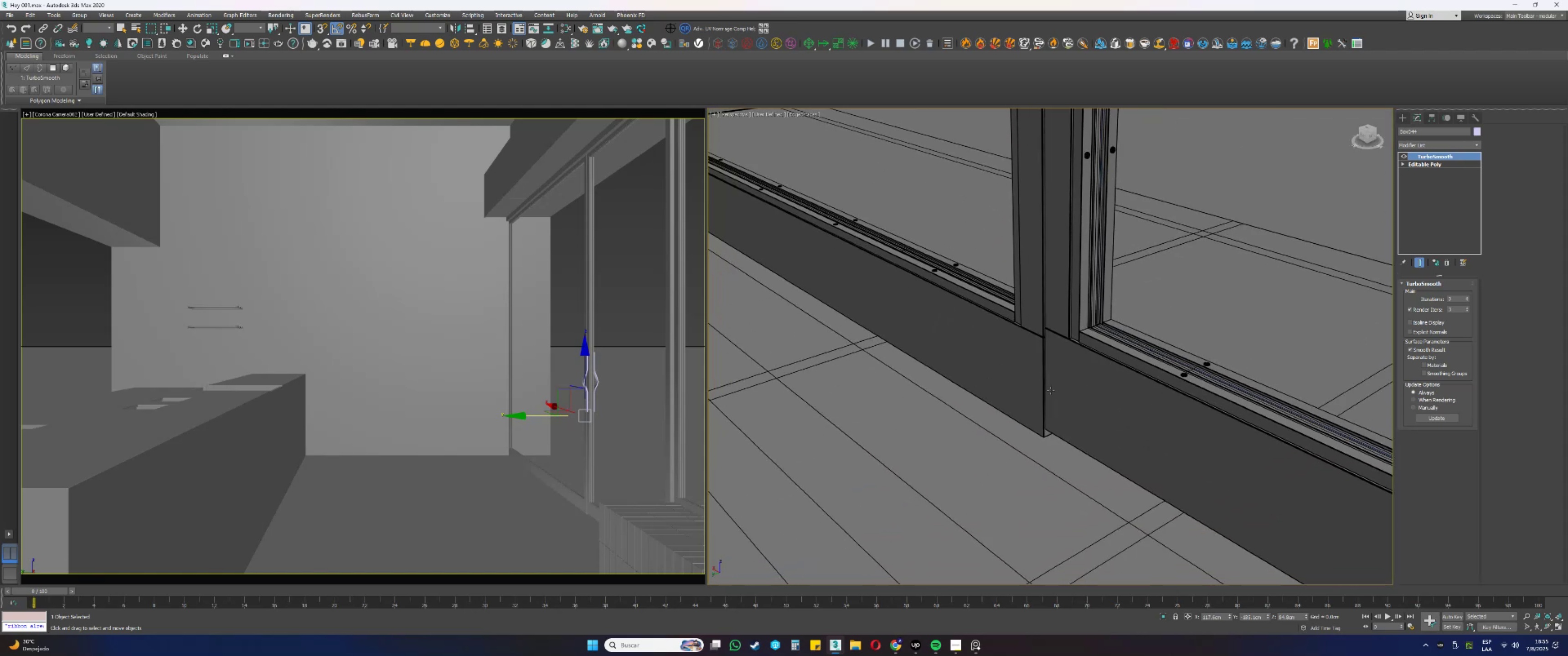 
mouse_move([1040, 390])
 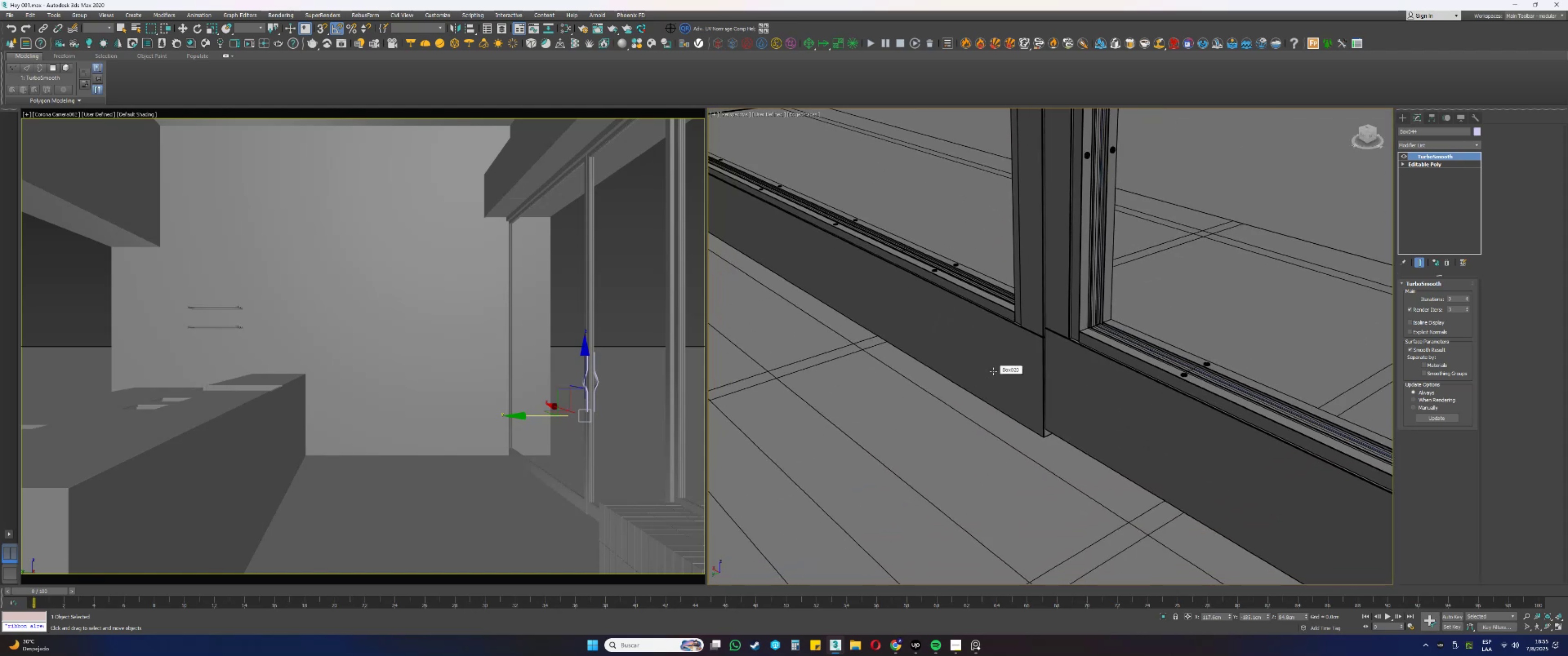 
scroll: coordinate [944, 403], scroll_direction: down, amount: 2.0
 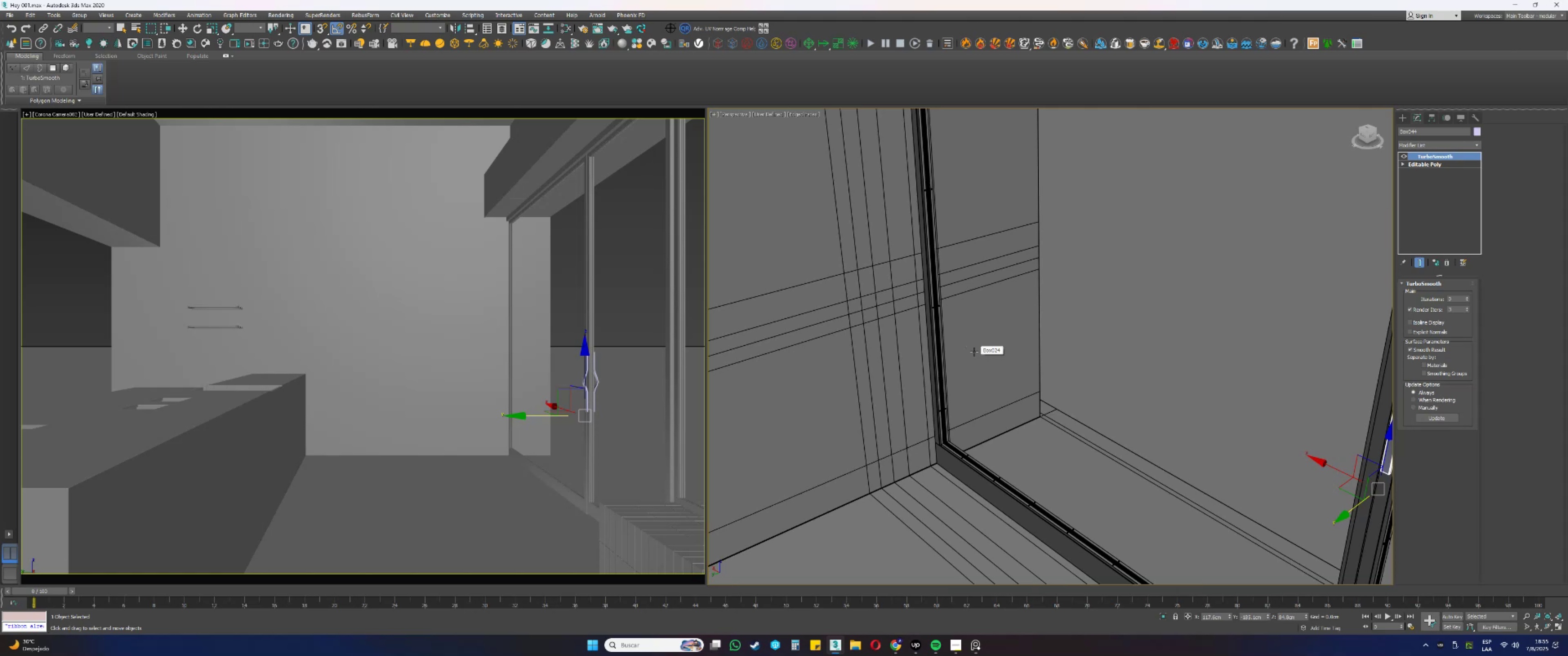 
wait(12.67)
 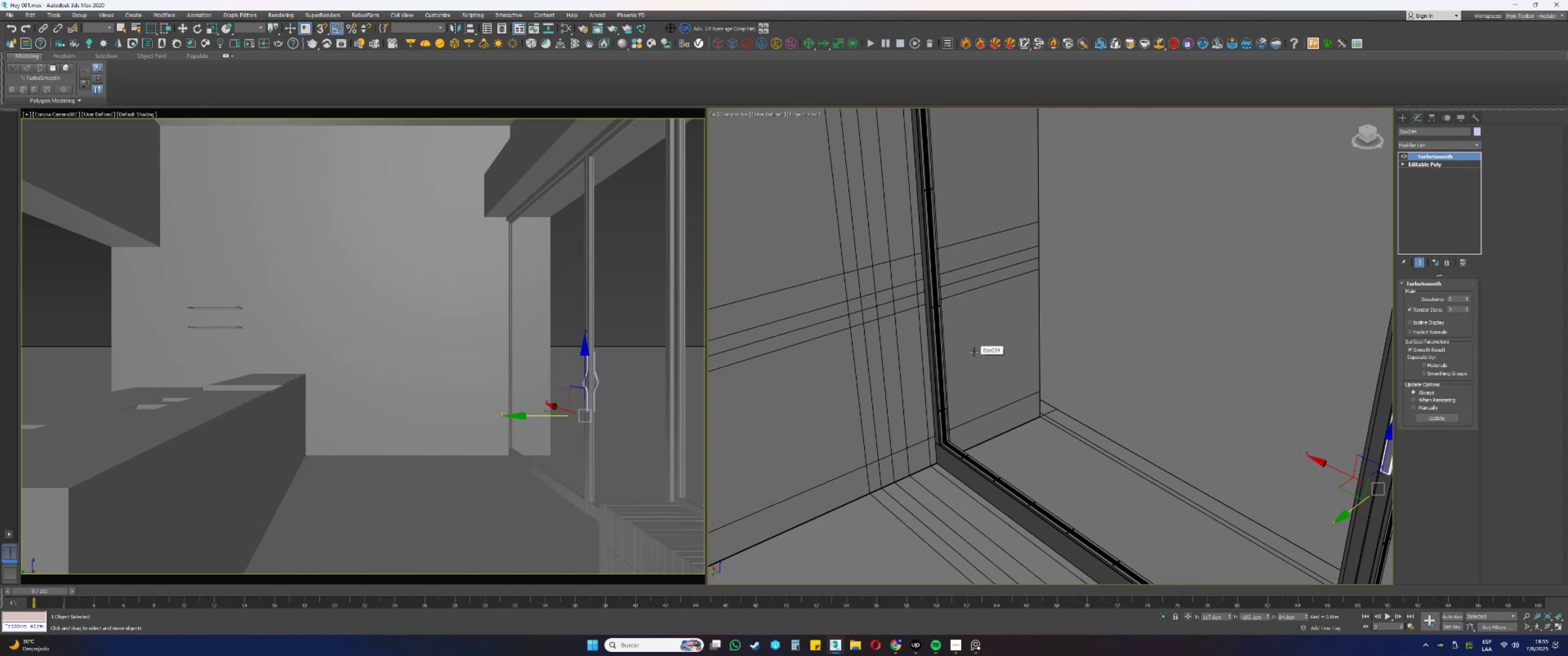 
scroll: coordinate [971, 349], scroll_direction: down, amount: 2.0
 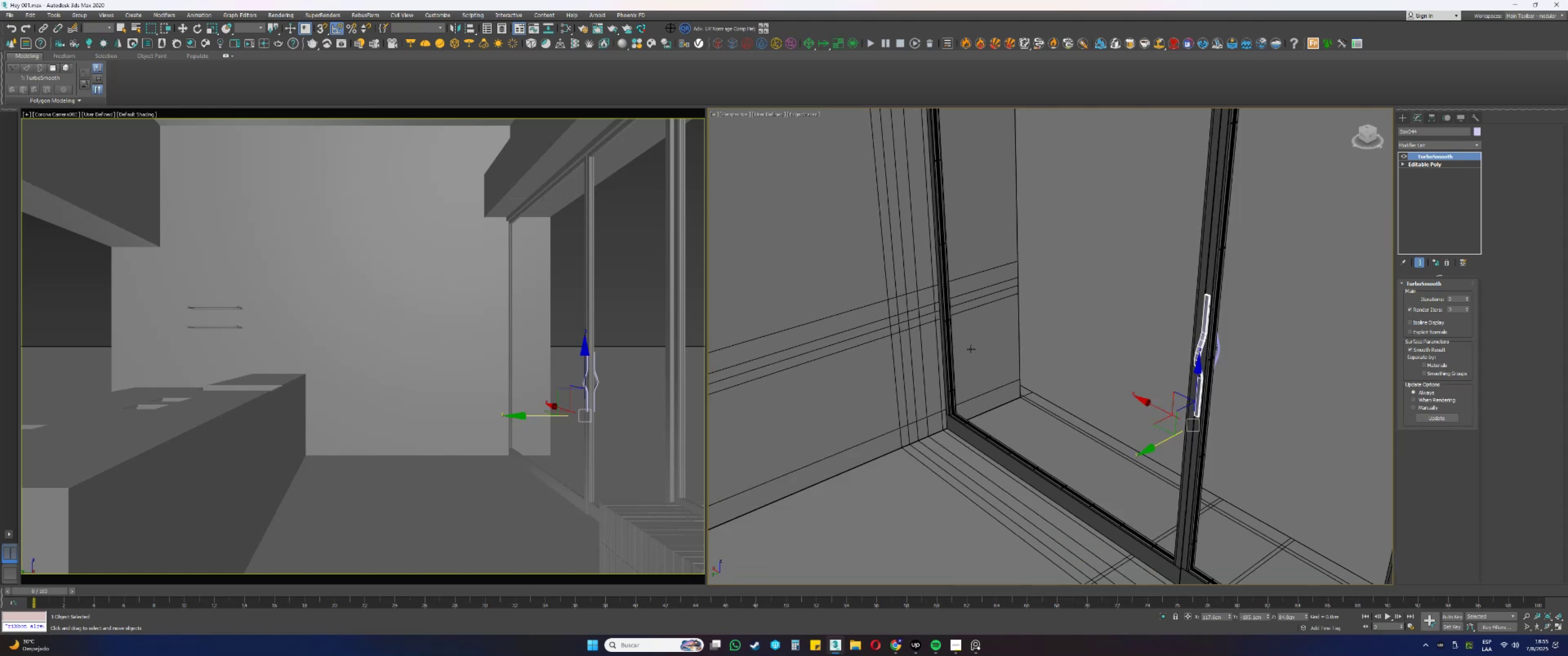 
hold_key(key=AltLeft, duration=0.44)
 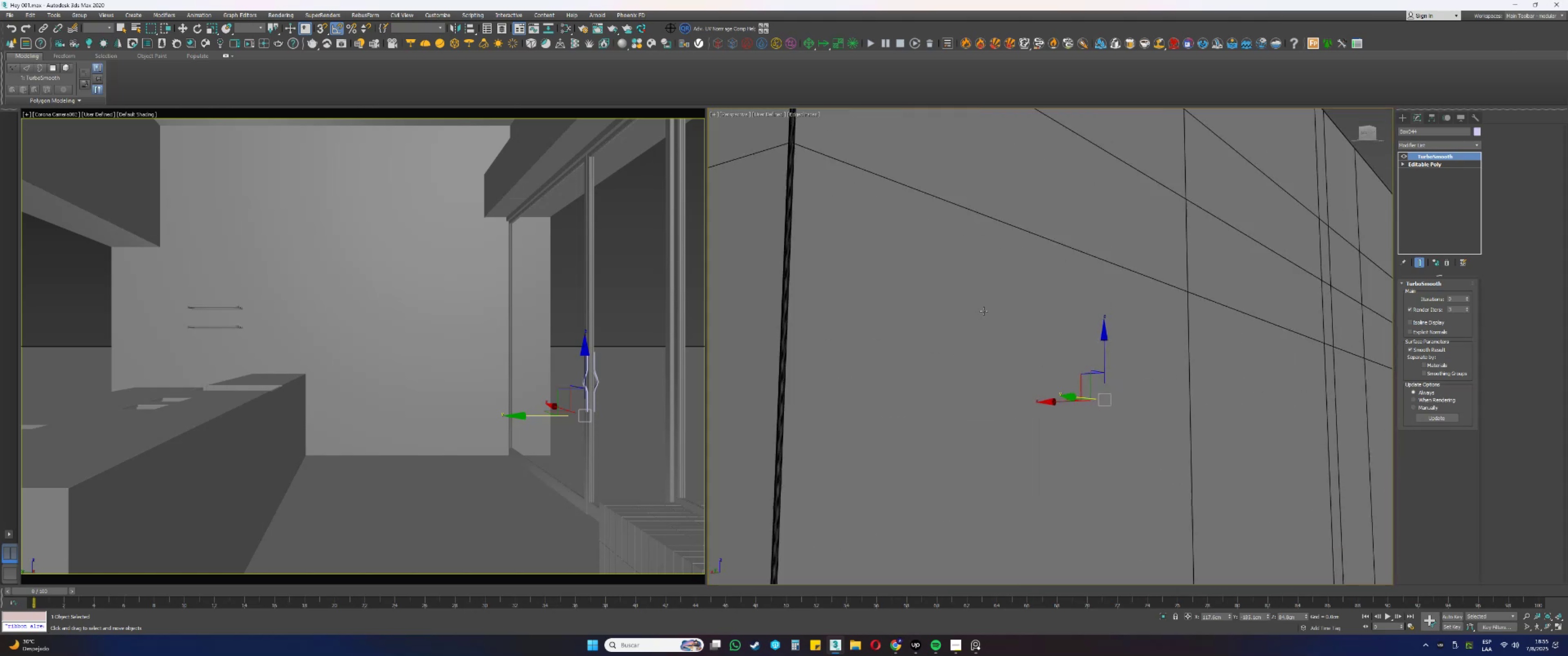 
hold_key(key=AltLeft, duration=0.41)
 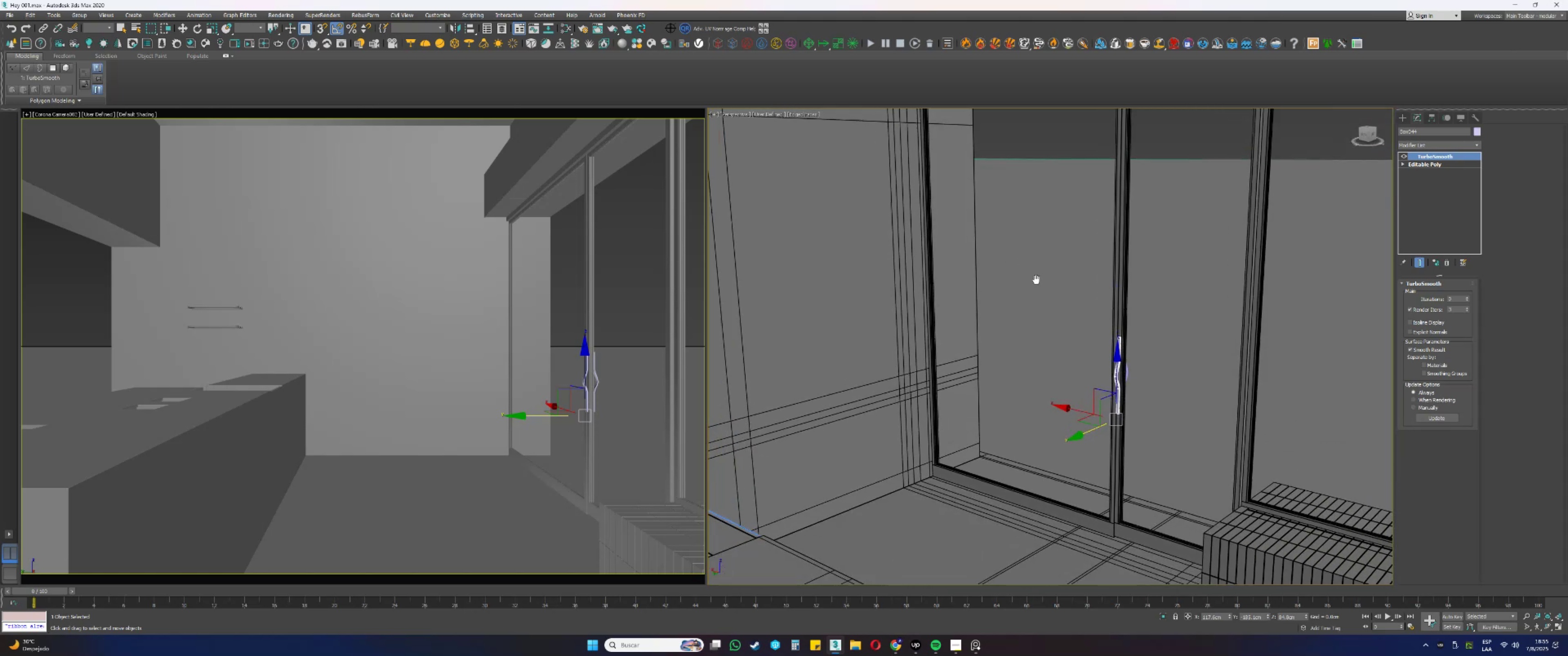 
key(Alt+AltLeft)
 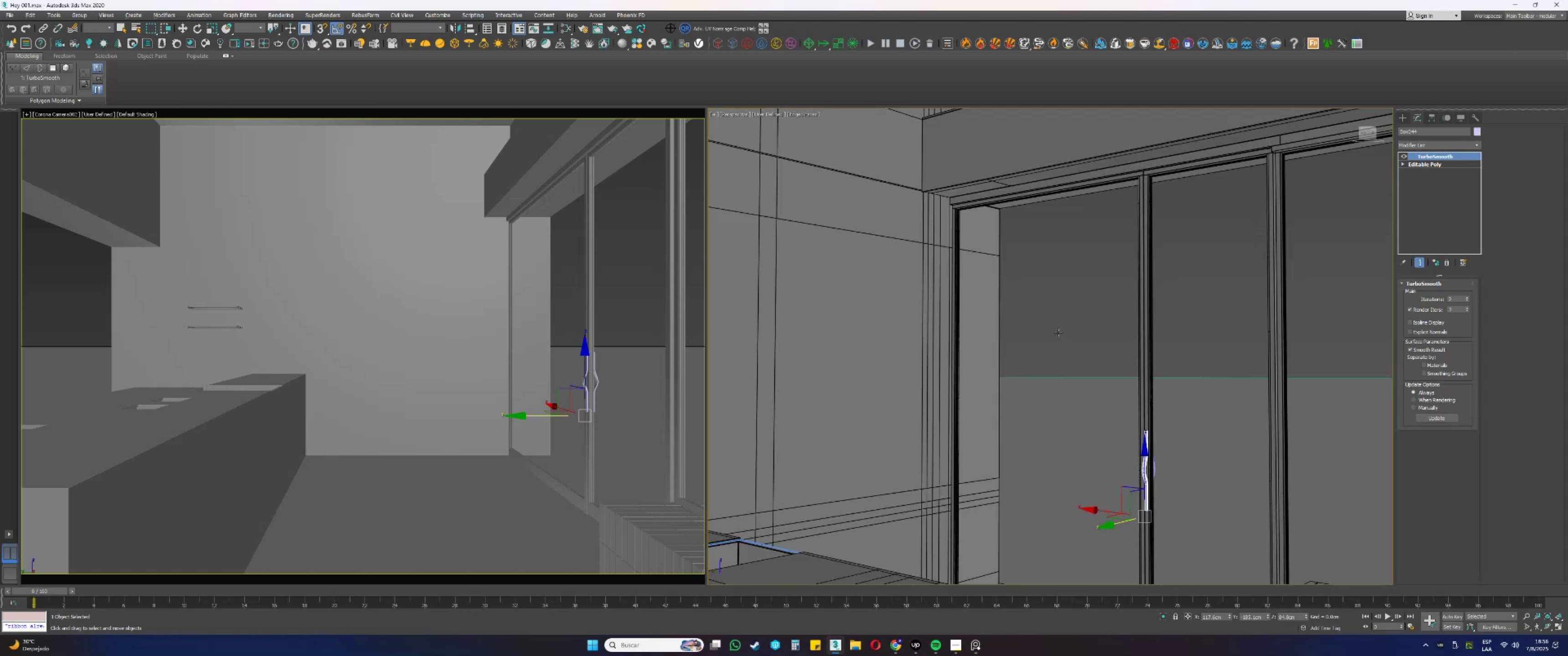 
scroll: coordinate [1047, 297], scroll_direction: down, amount: 1.0
 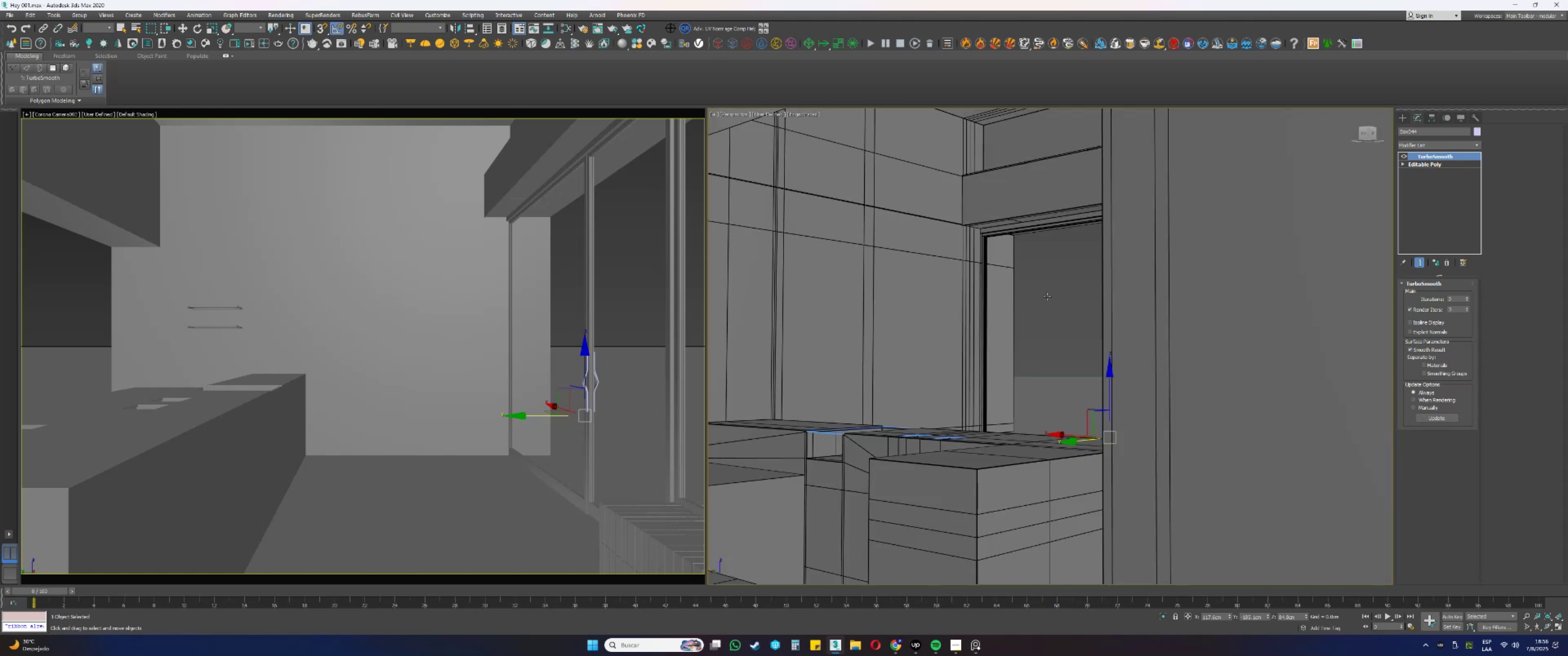 
hold_key(key=AltLeft, duration=0.47)
 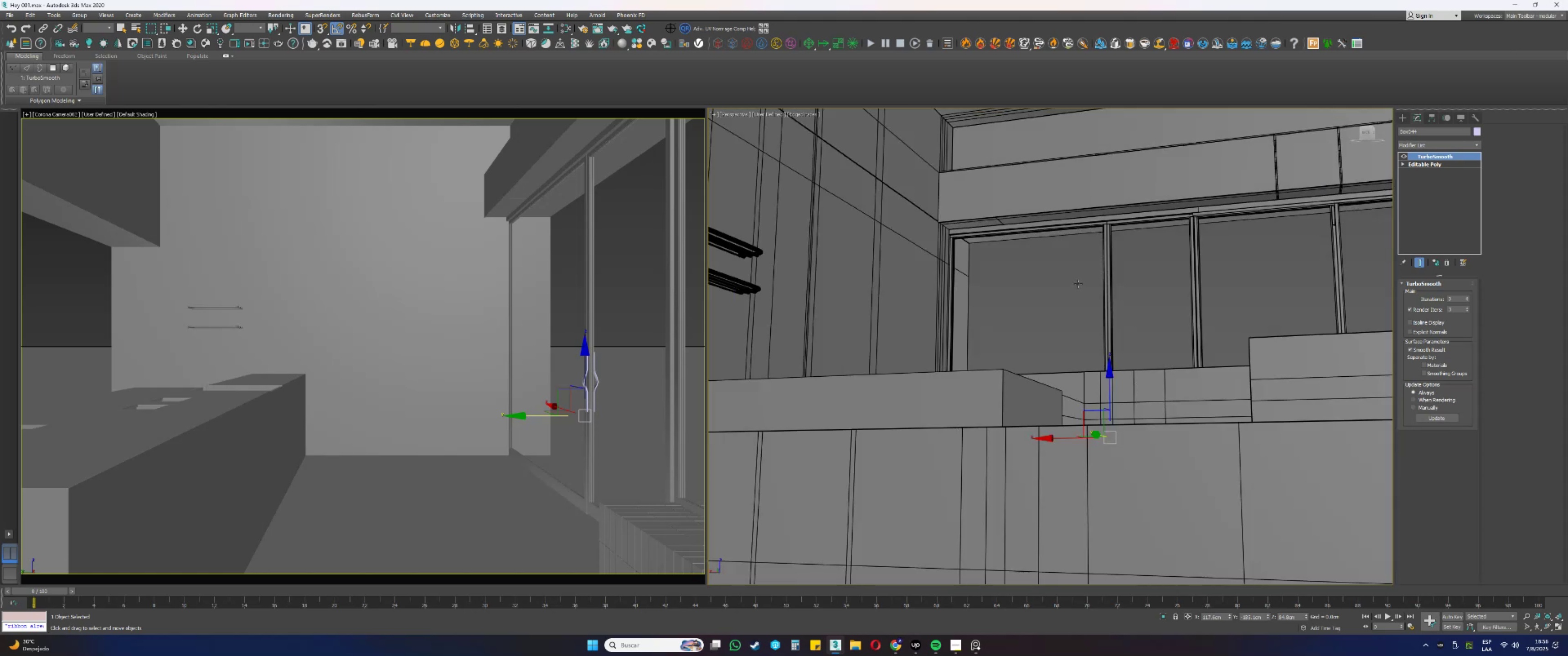 
key(Alt+AltLeft)
 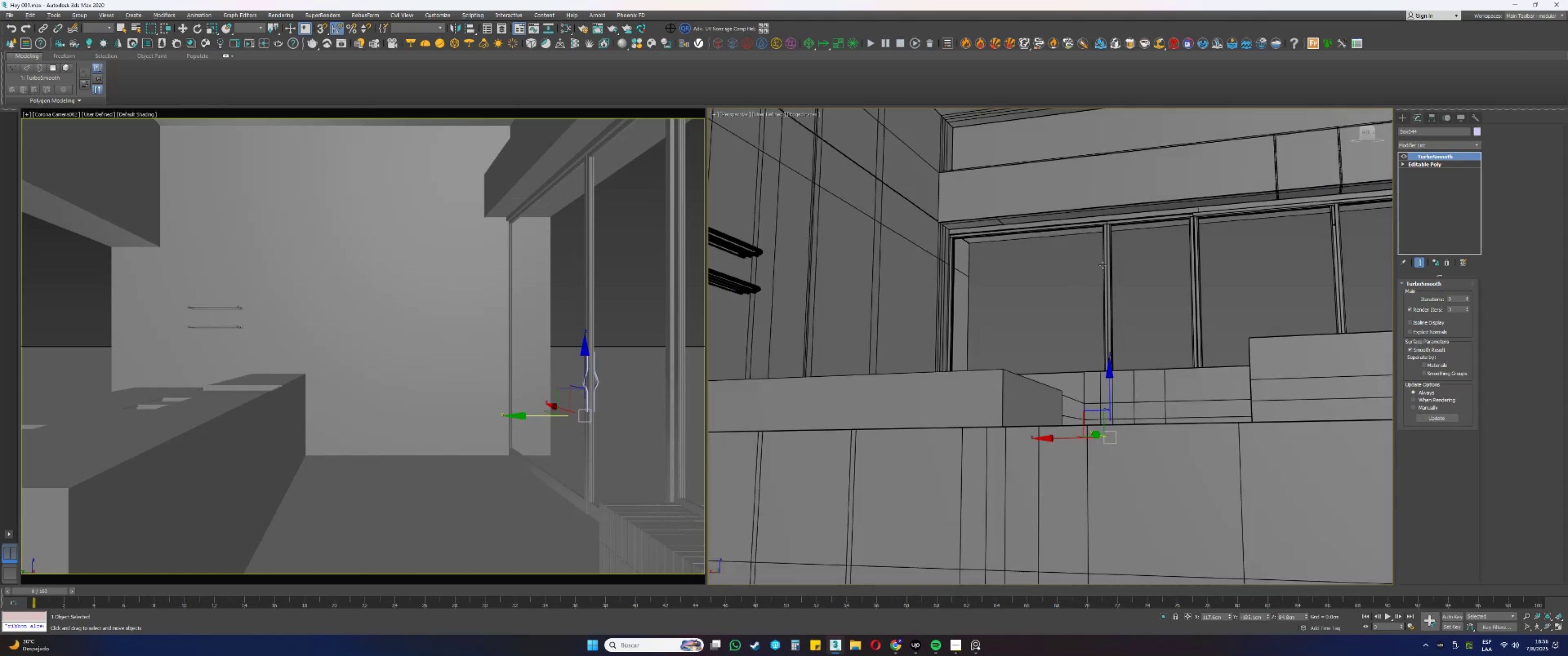 
key(Alt+AltLeft)
 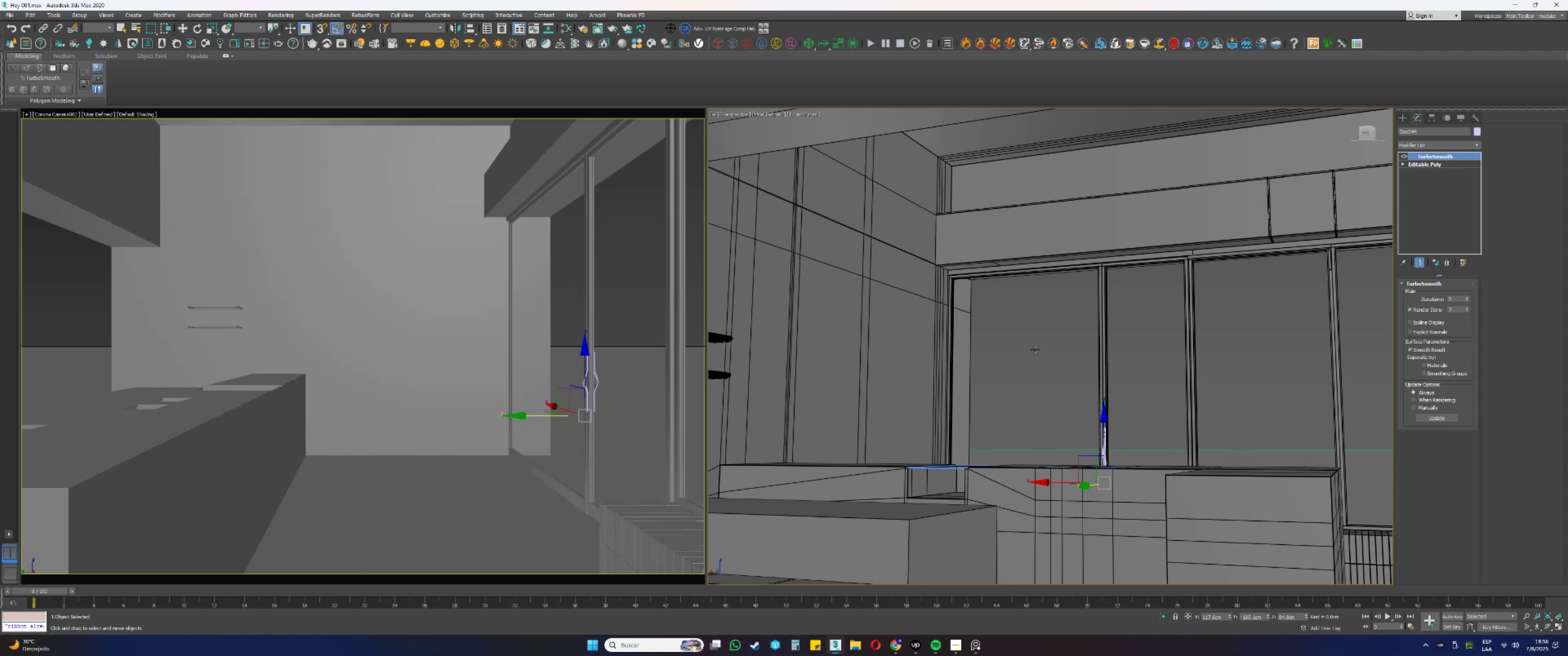 
wait(12.2)
 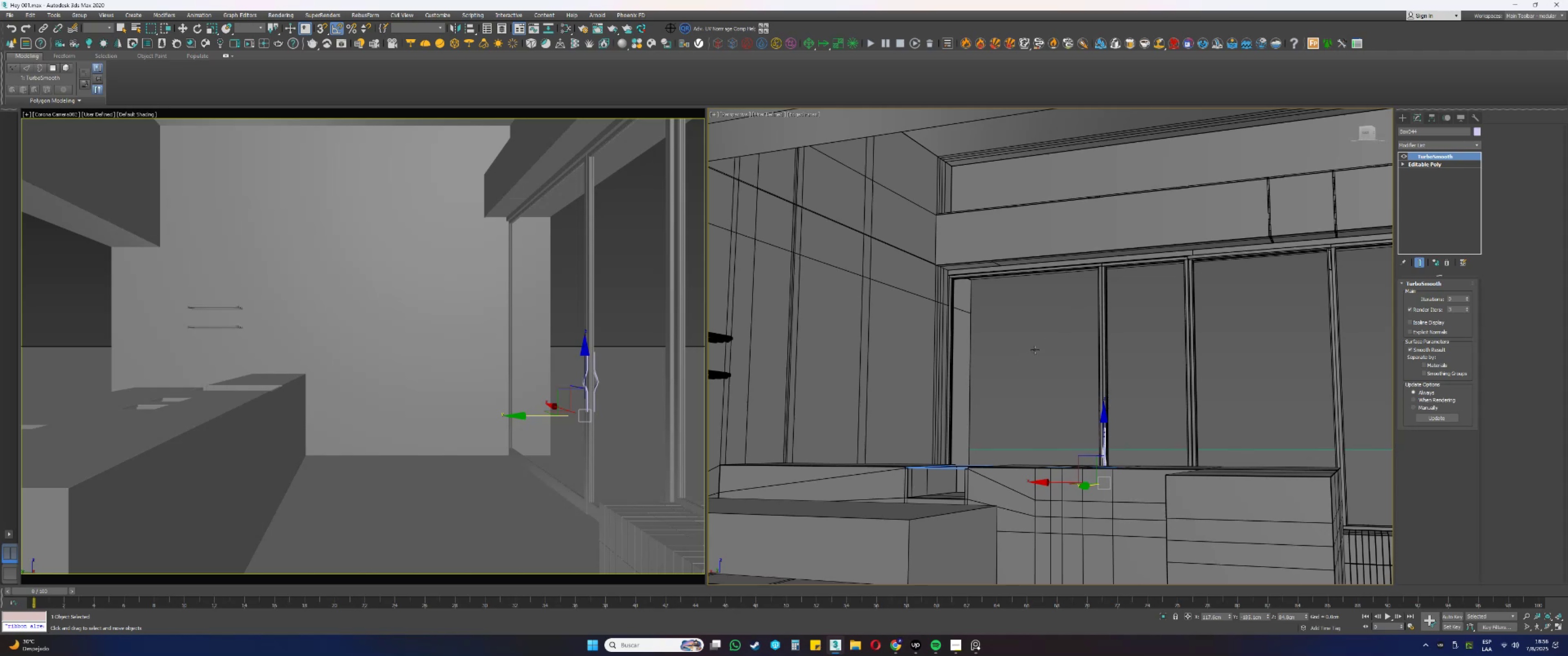 
hold_key(key=AltLeft, duration=0.4)
 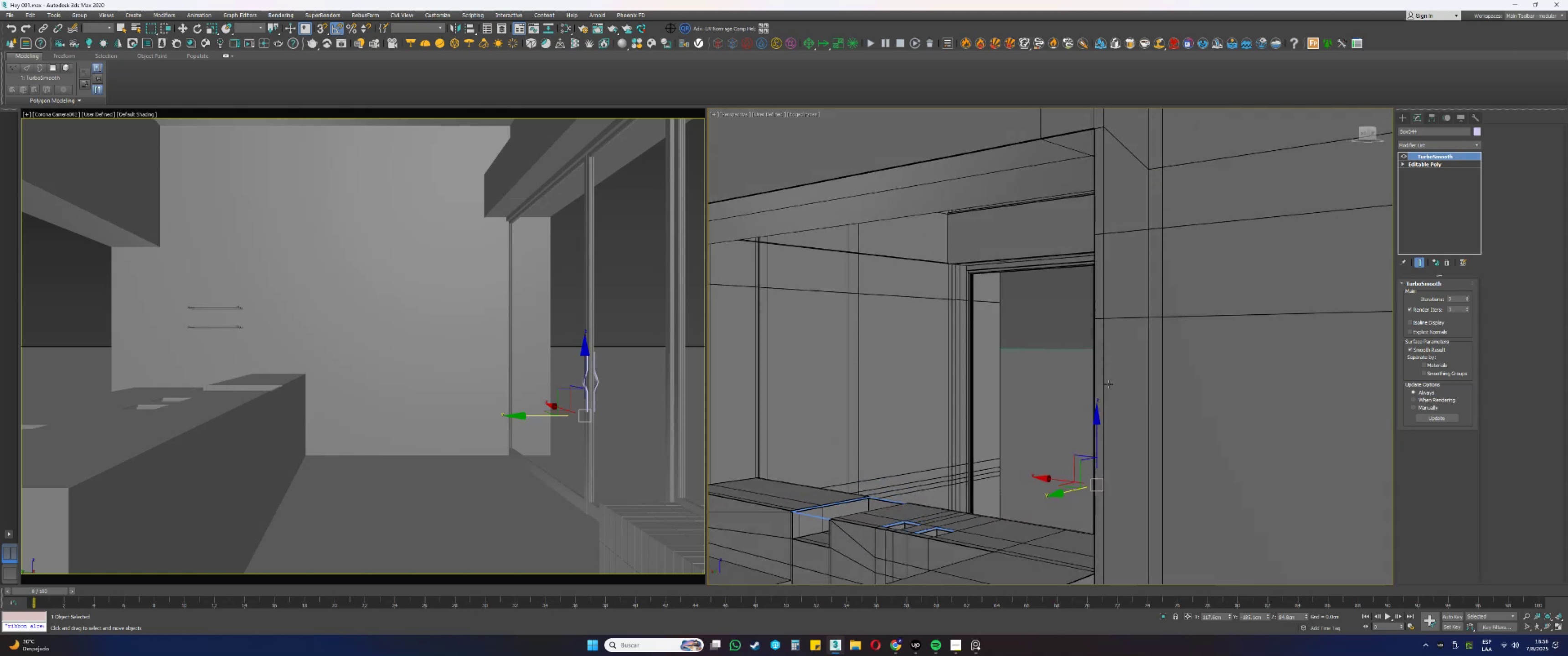 
key(Alt+AltLeft)
 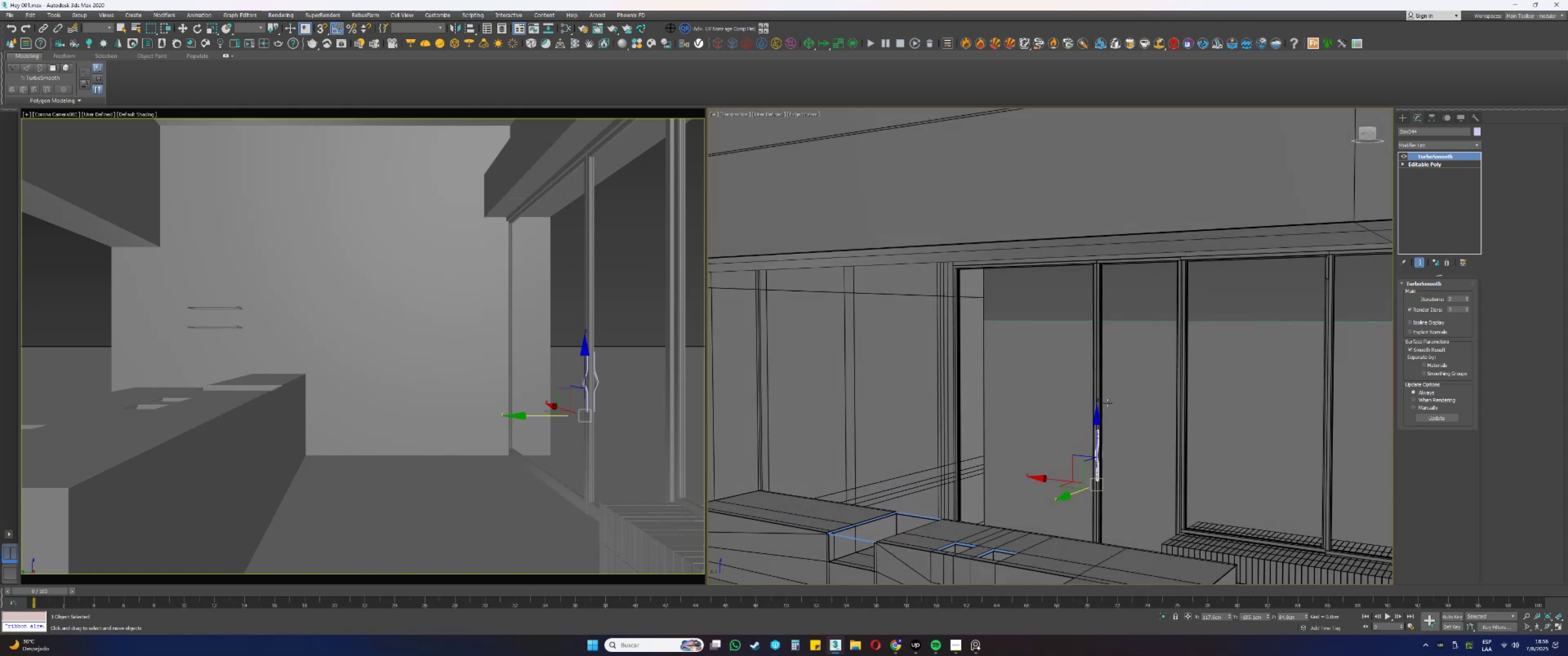 
key(Alt+AltLeft)
 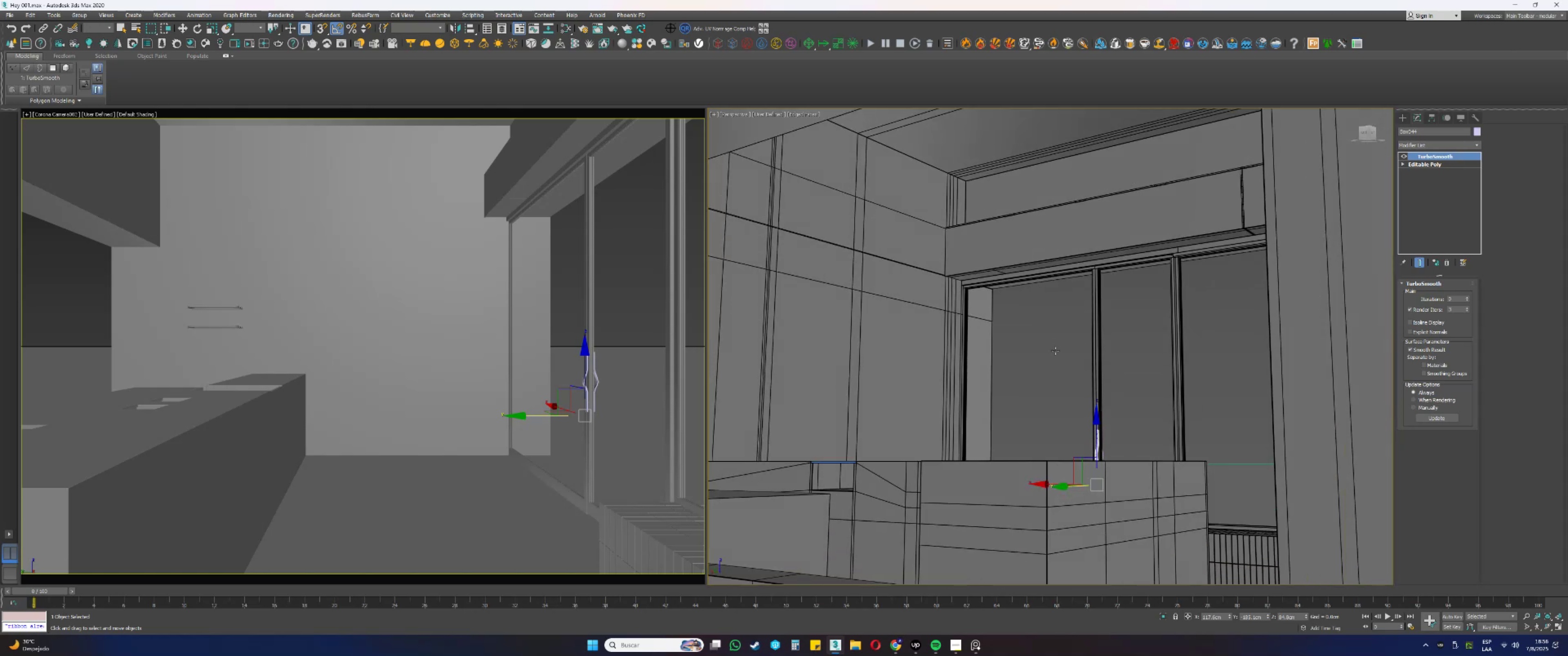 
wait(8.97)
 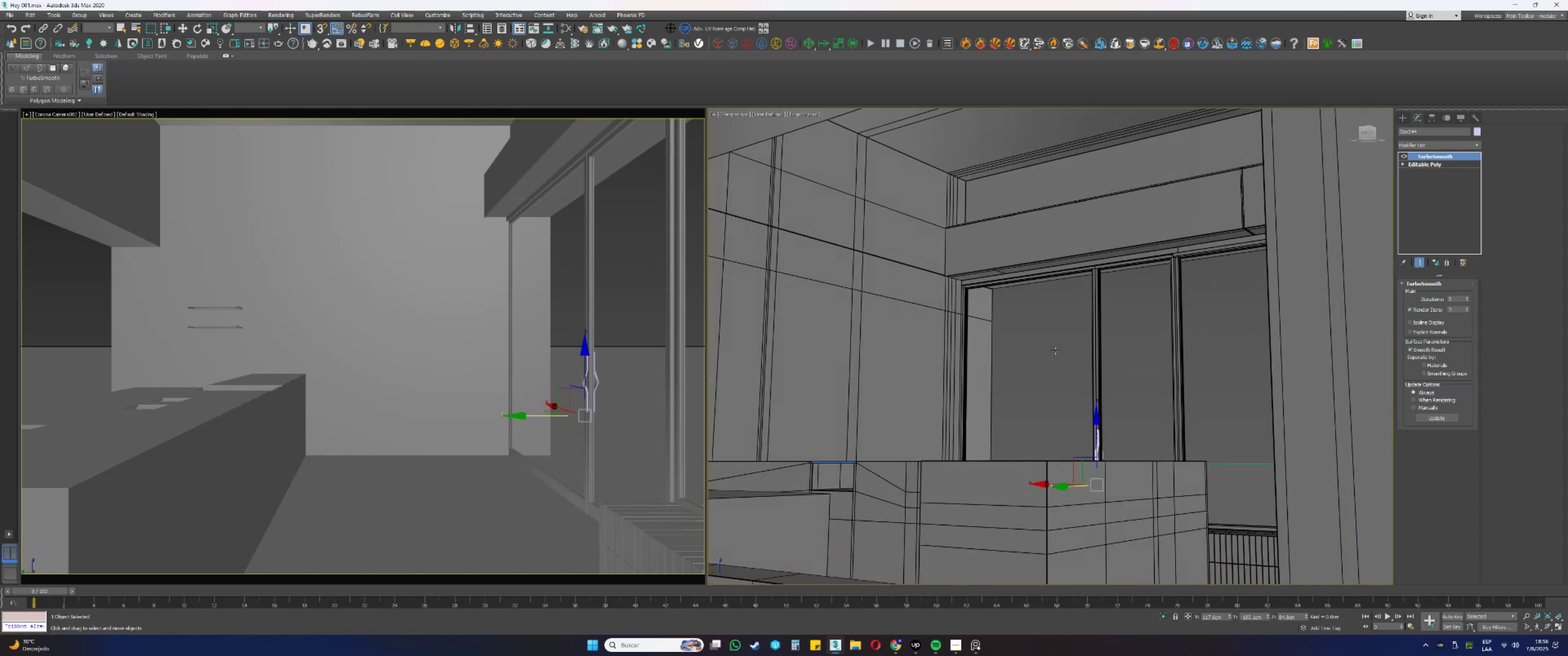 
scroll: coordinate [959, 269], scroll_direction: up, amount: 5.0
 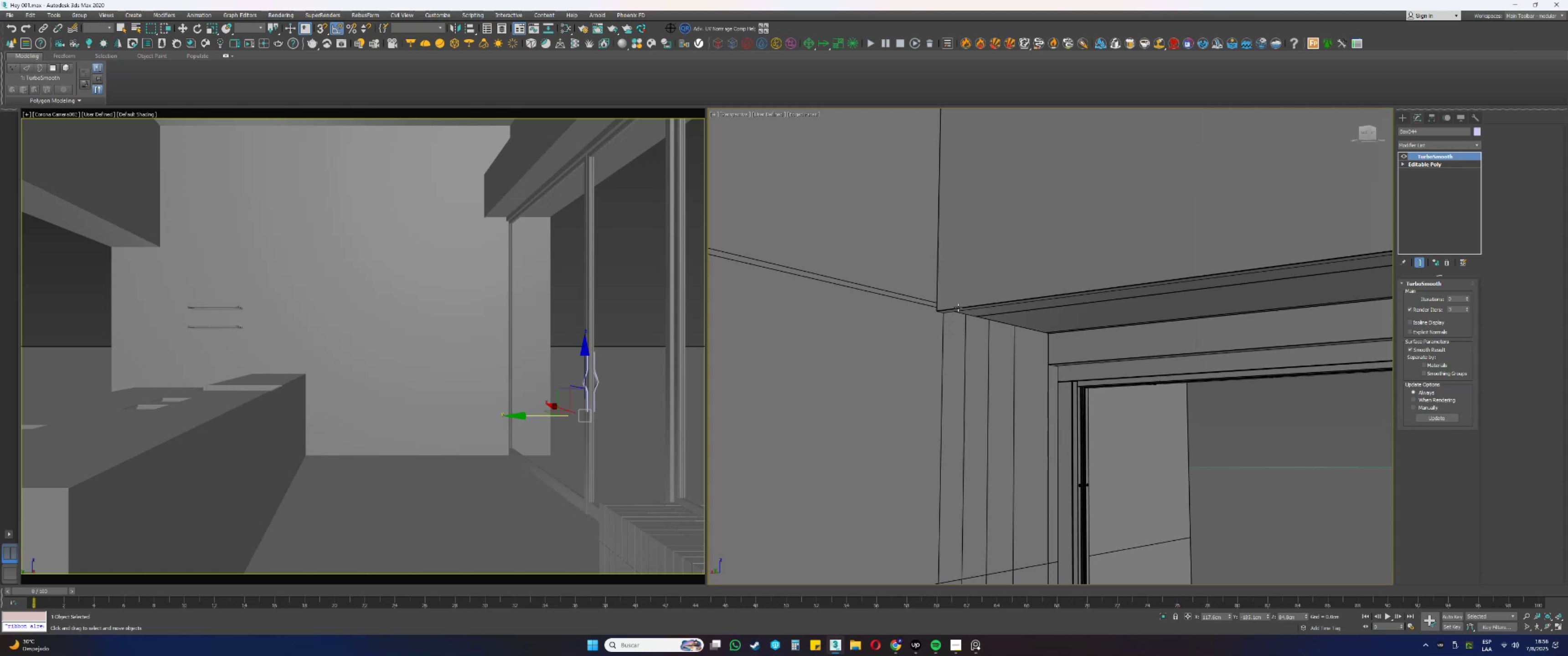 
wait(14.77)
 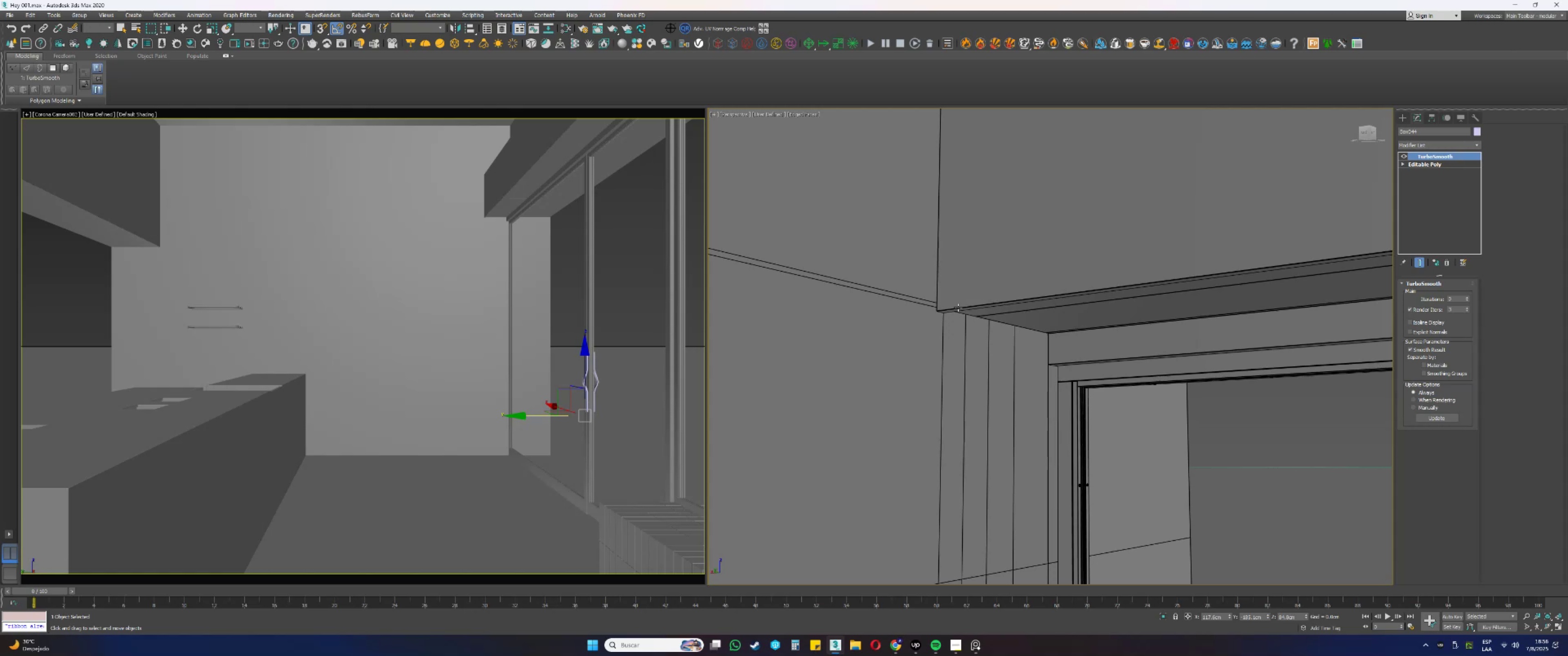 
scroll: coordinate [974, 325], scroll_direction: down, amount: 5.0
 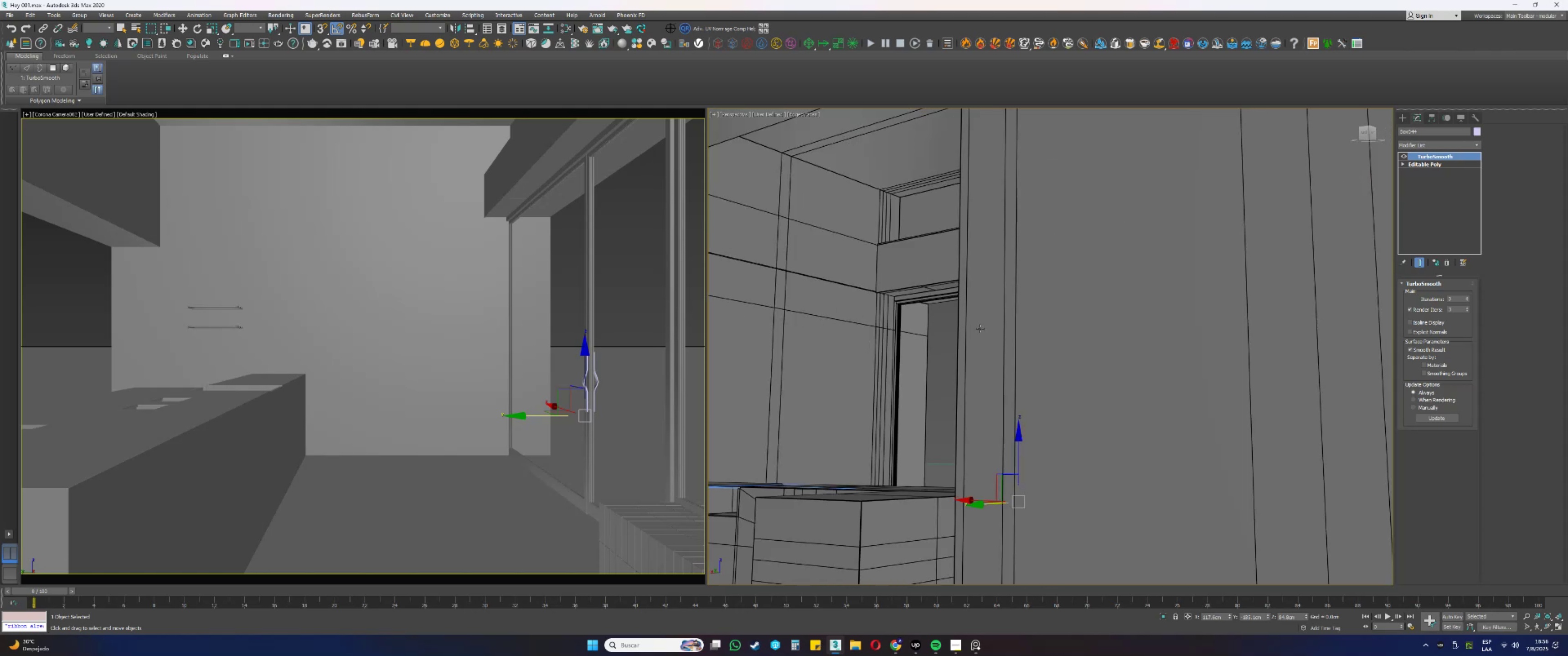 
hold_key(key=AltLeft, duration=0.91)
 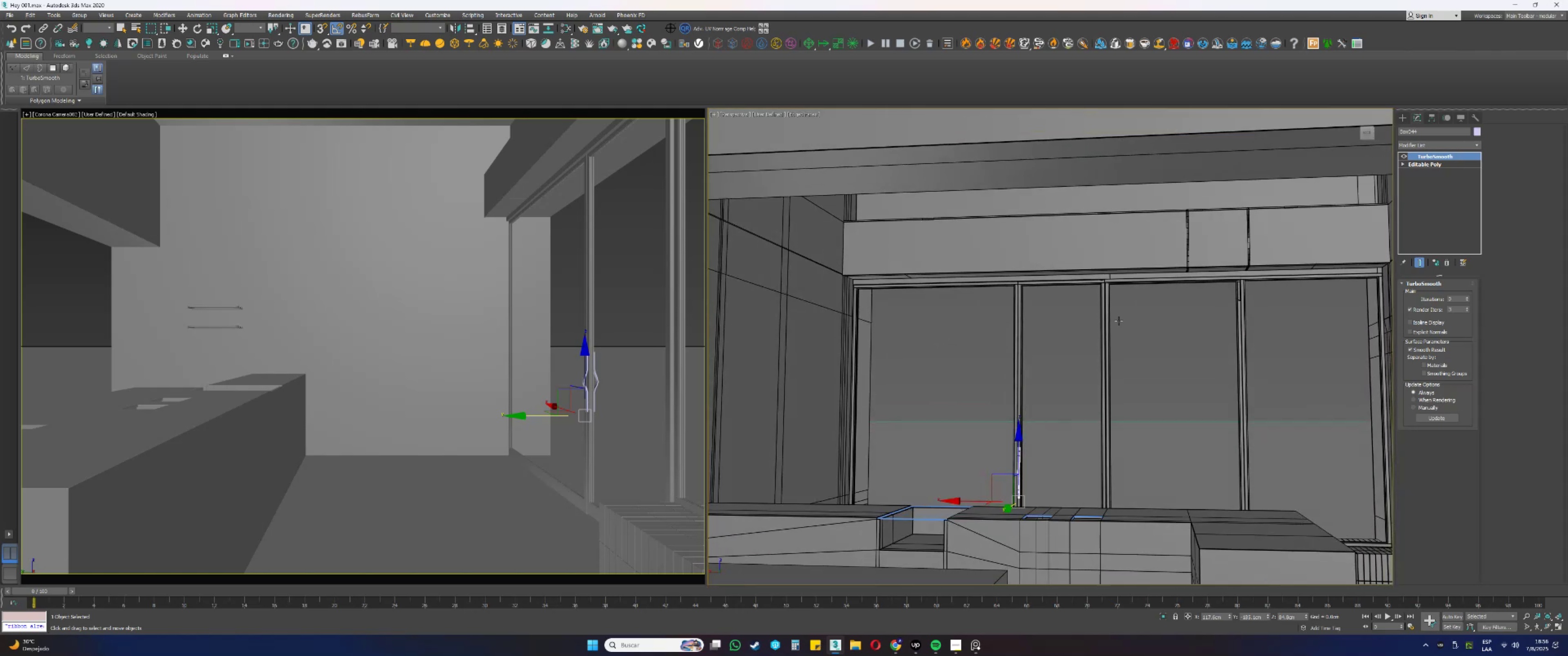 
hold_key(key=AltLeft, duration=0.38)
 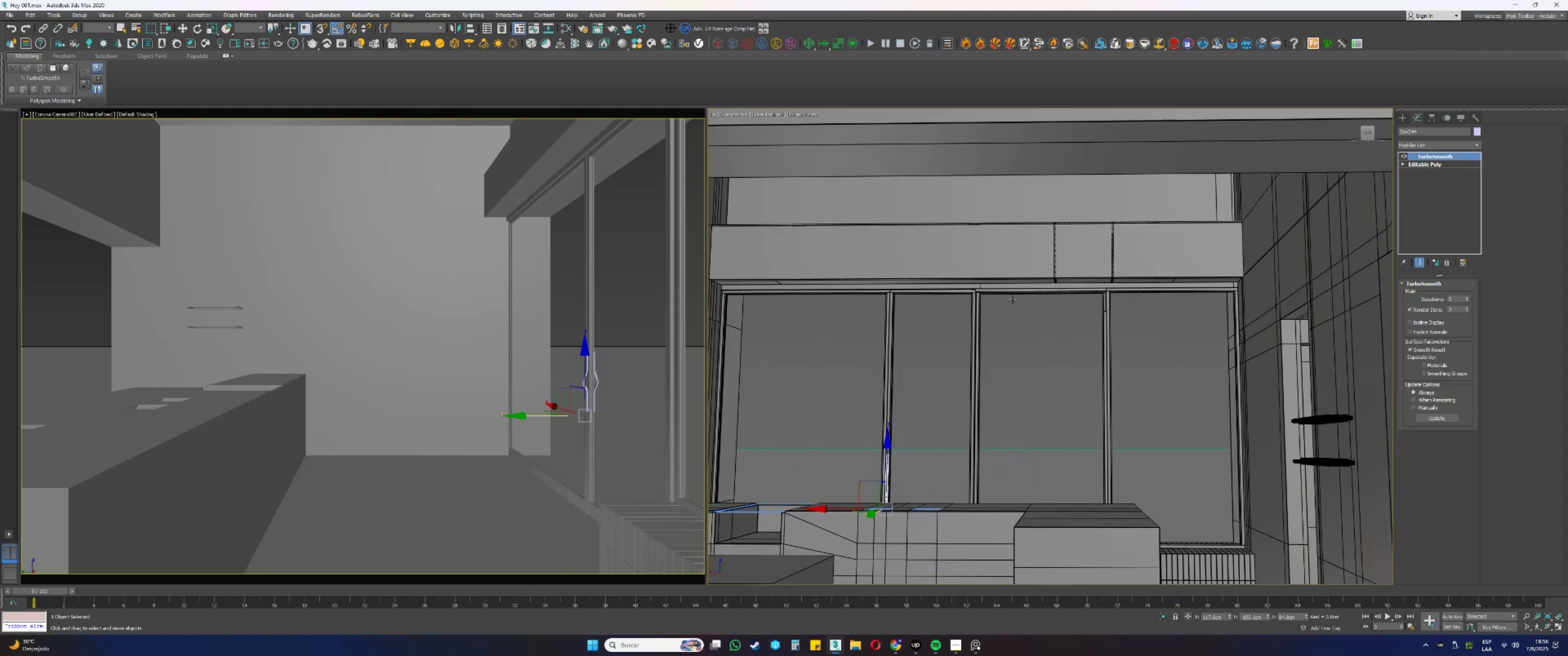 
hold_key(key=AltLeft, duration=0.42)
 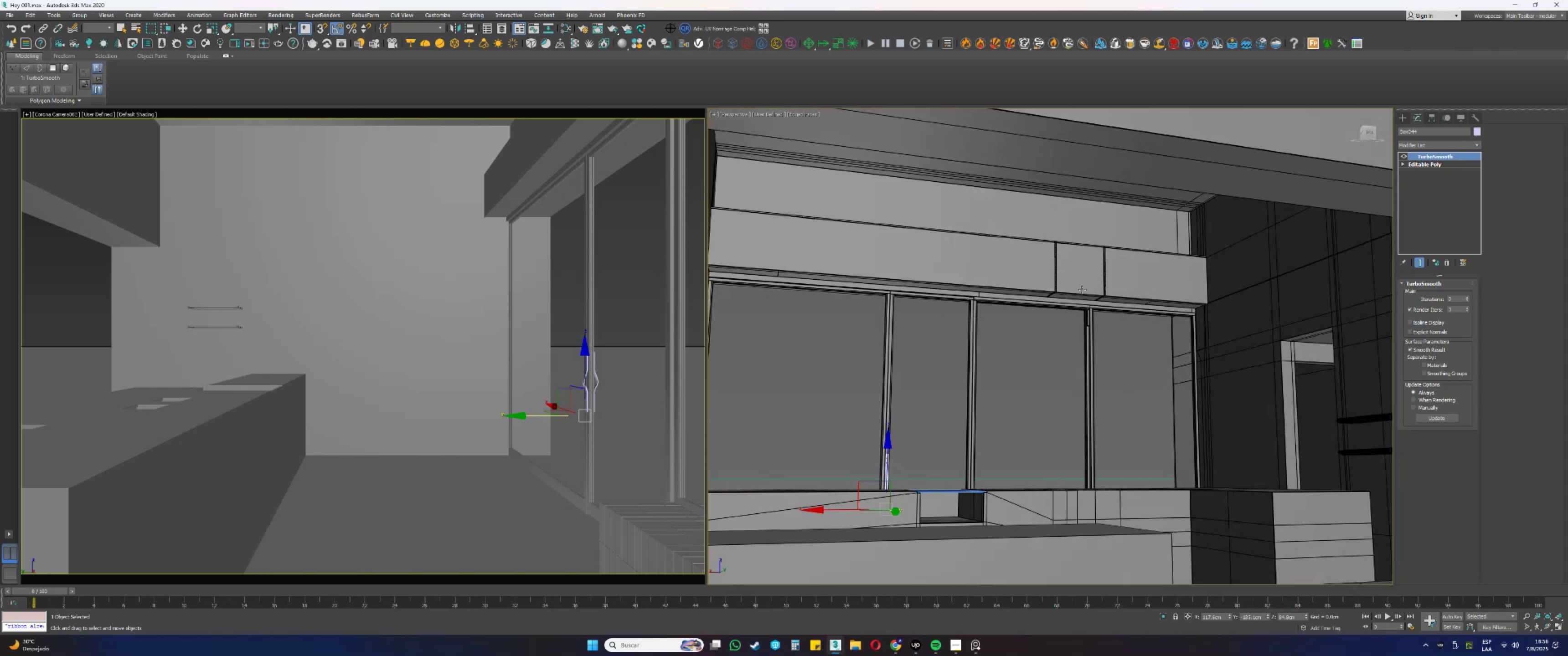 
key(Alt+AltLeft)
 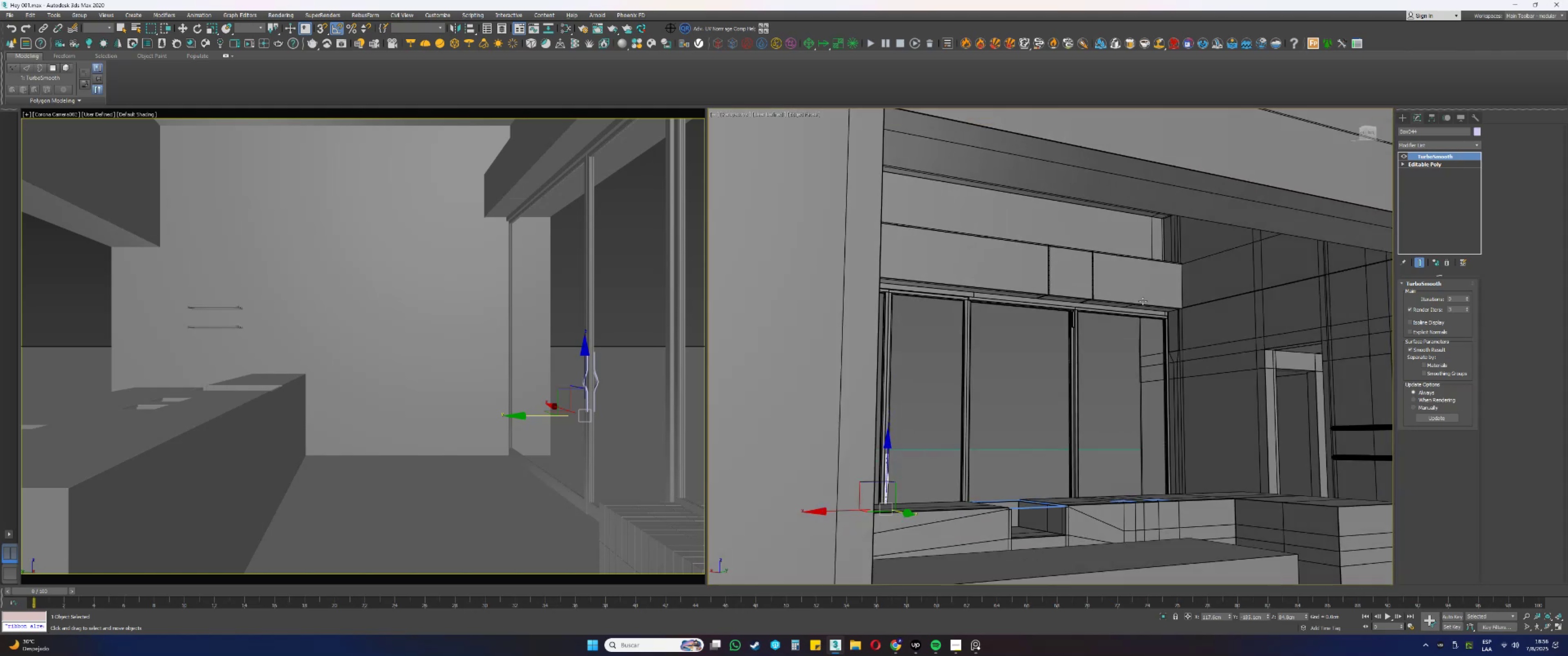 
hold_key(key=AltLeft, duration=0.56)
 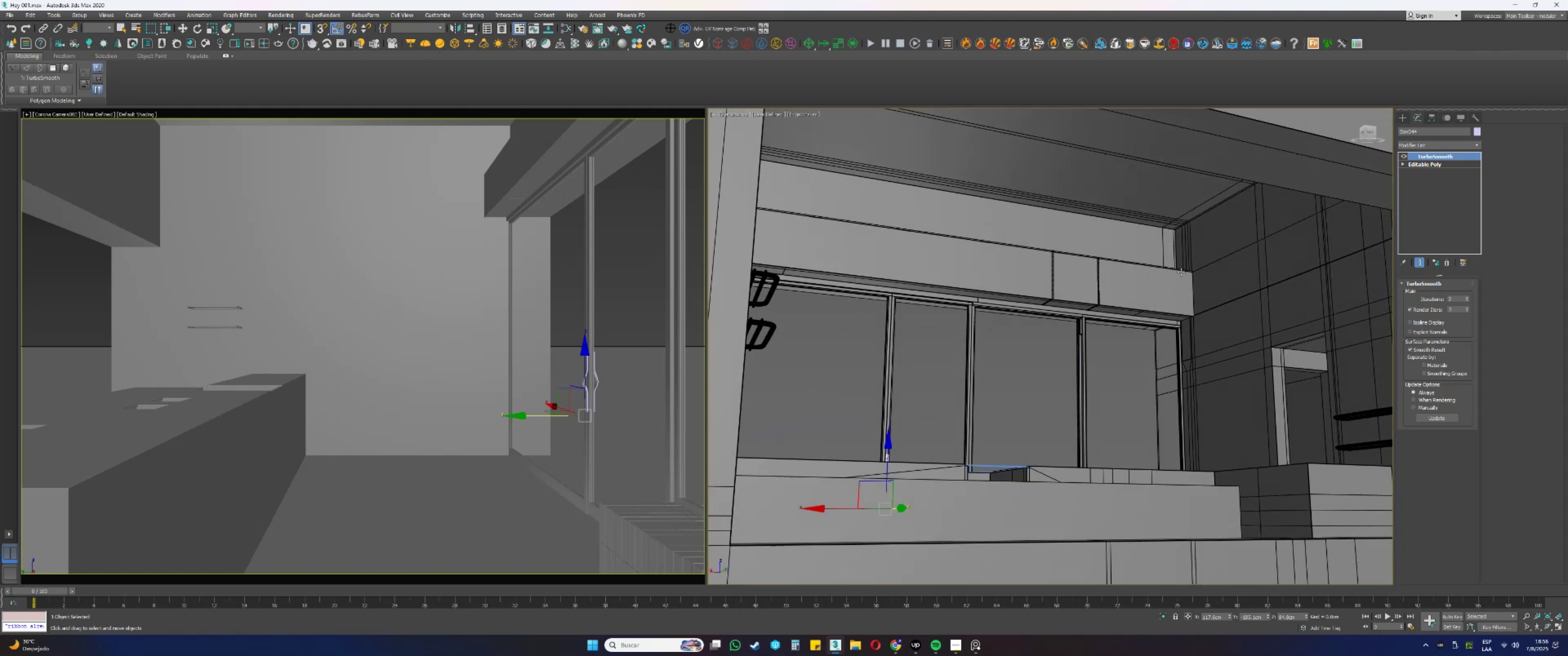 
scroll: coordinate [1147, 258], scroll_direction: none, amount: 0.0
 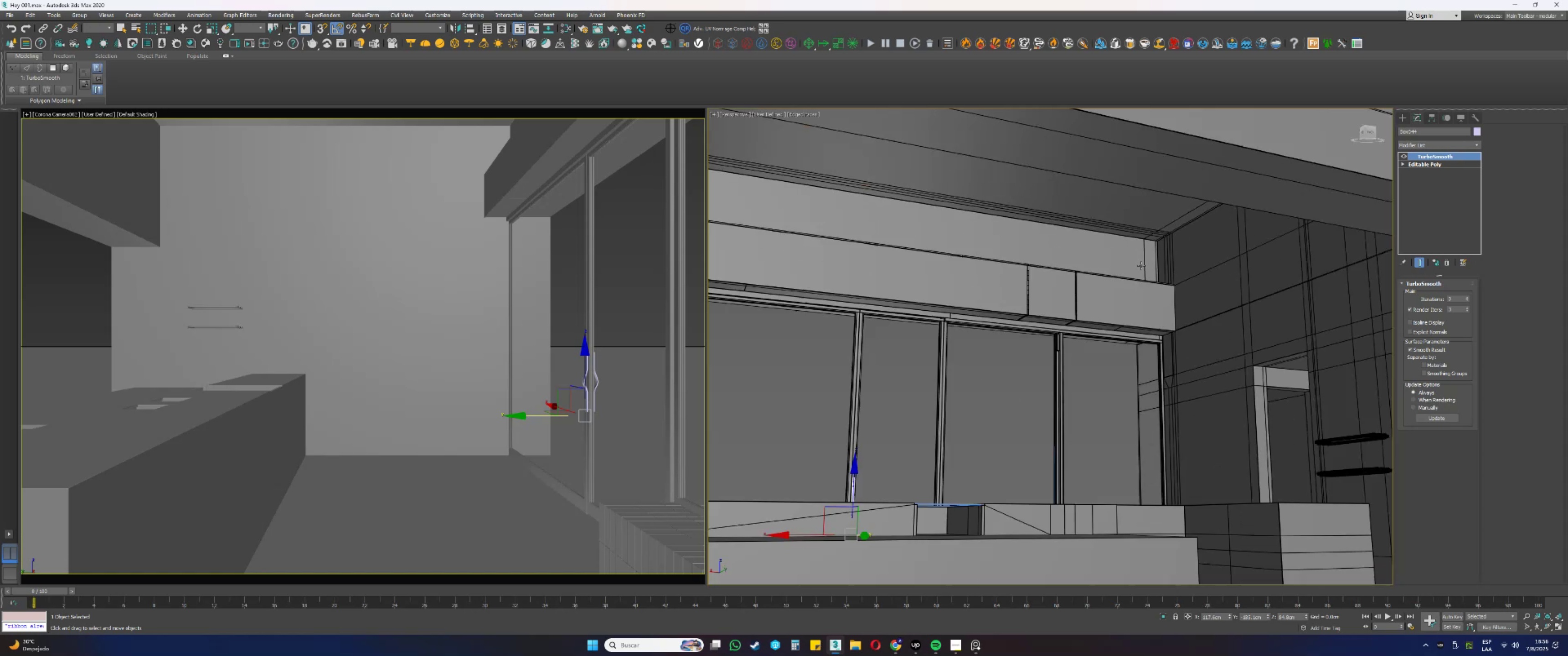 
hold_key(key=AltLeft, duration=0.34)
 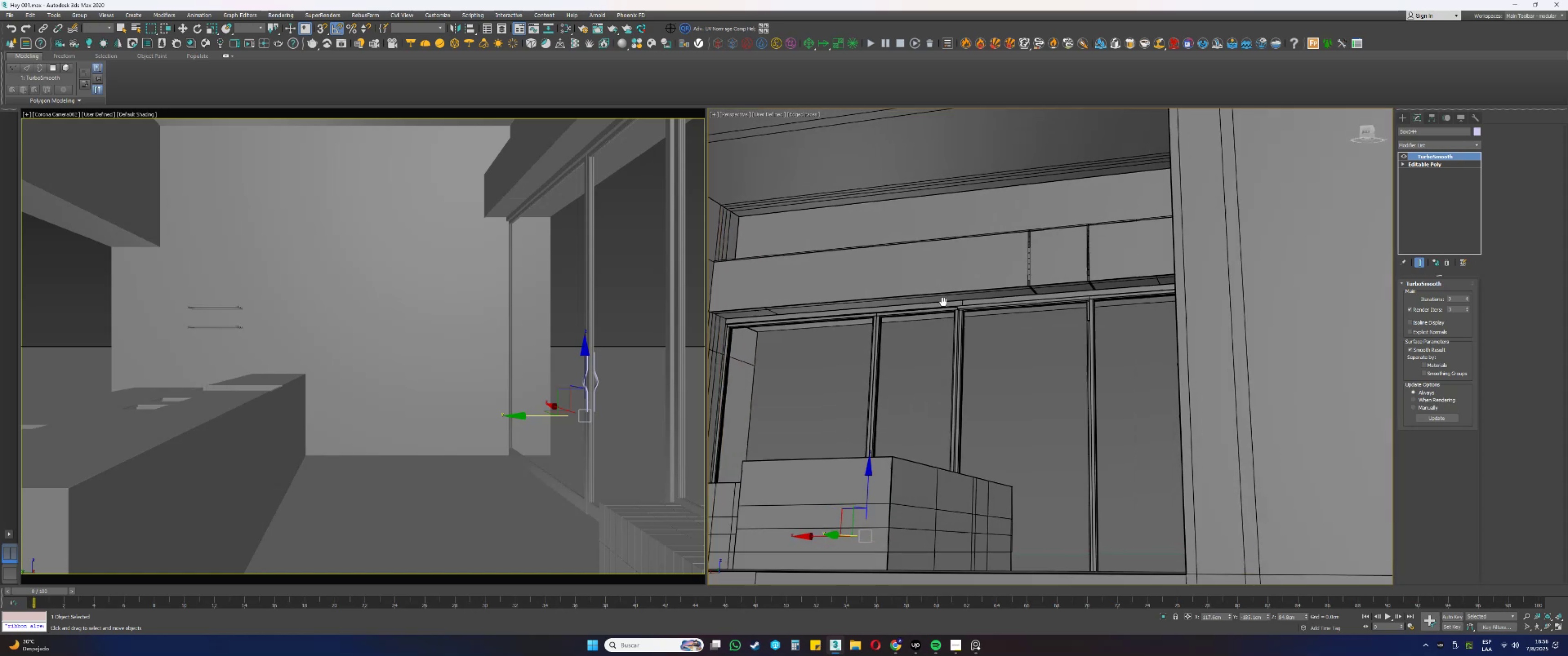 
key(Alt+AltLeft)
 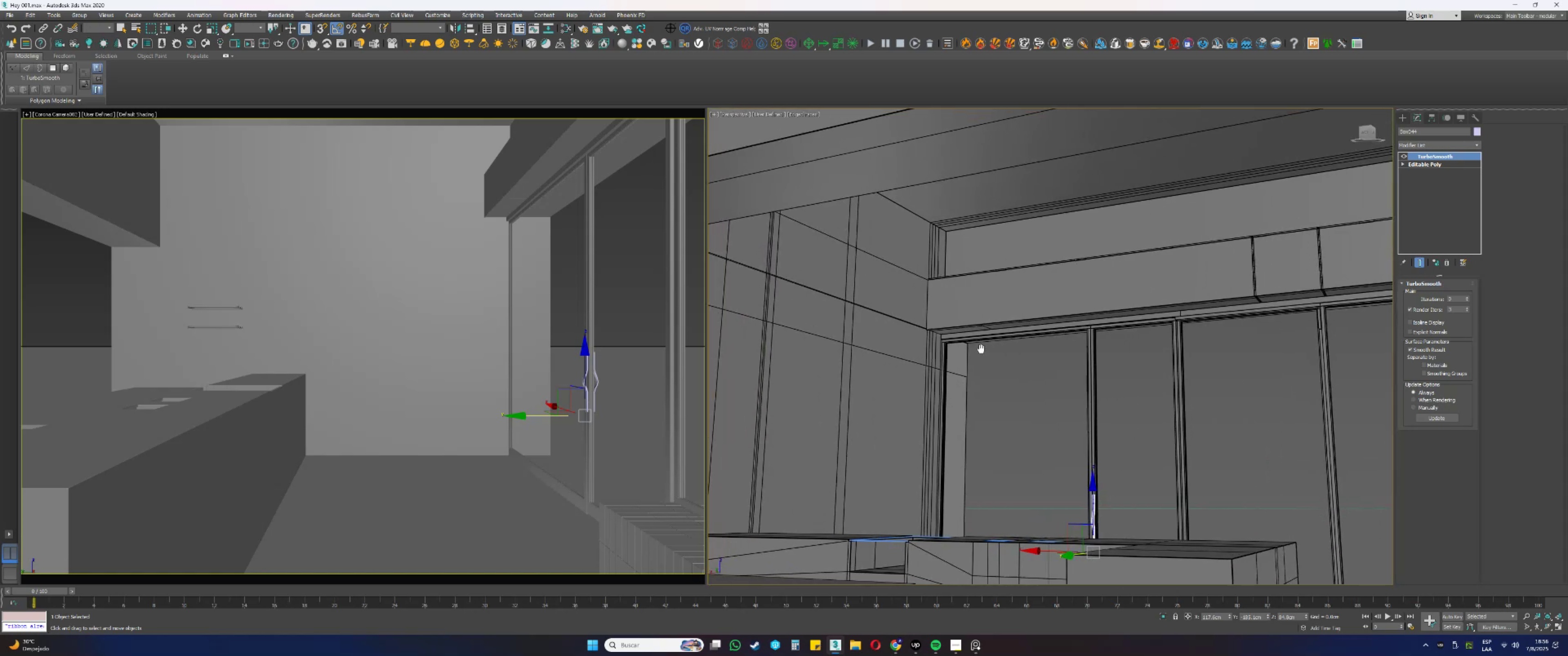 
hold_key(key=AltLeft, duration=0.3)
 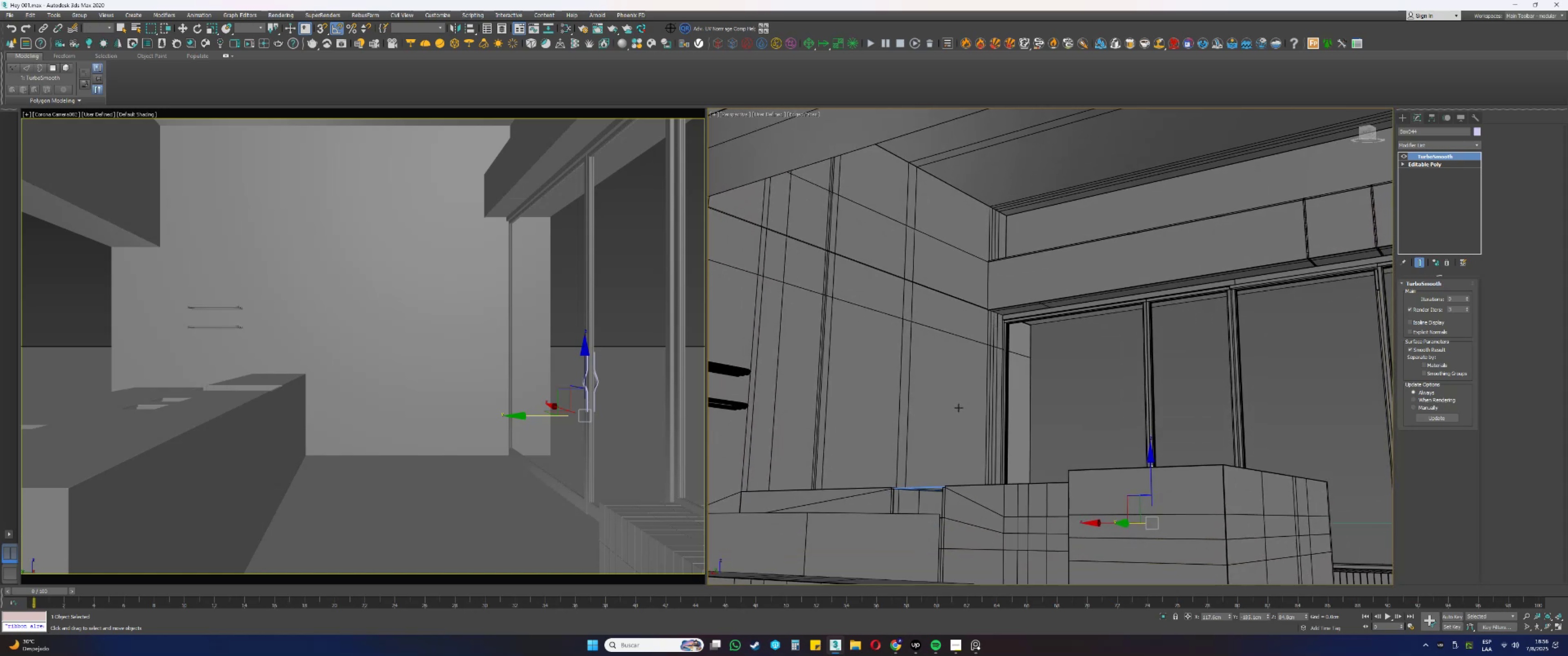 
left_click([915, 637])
 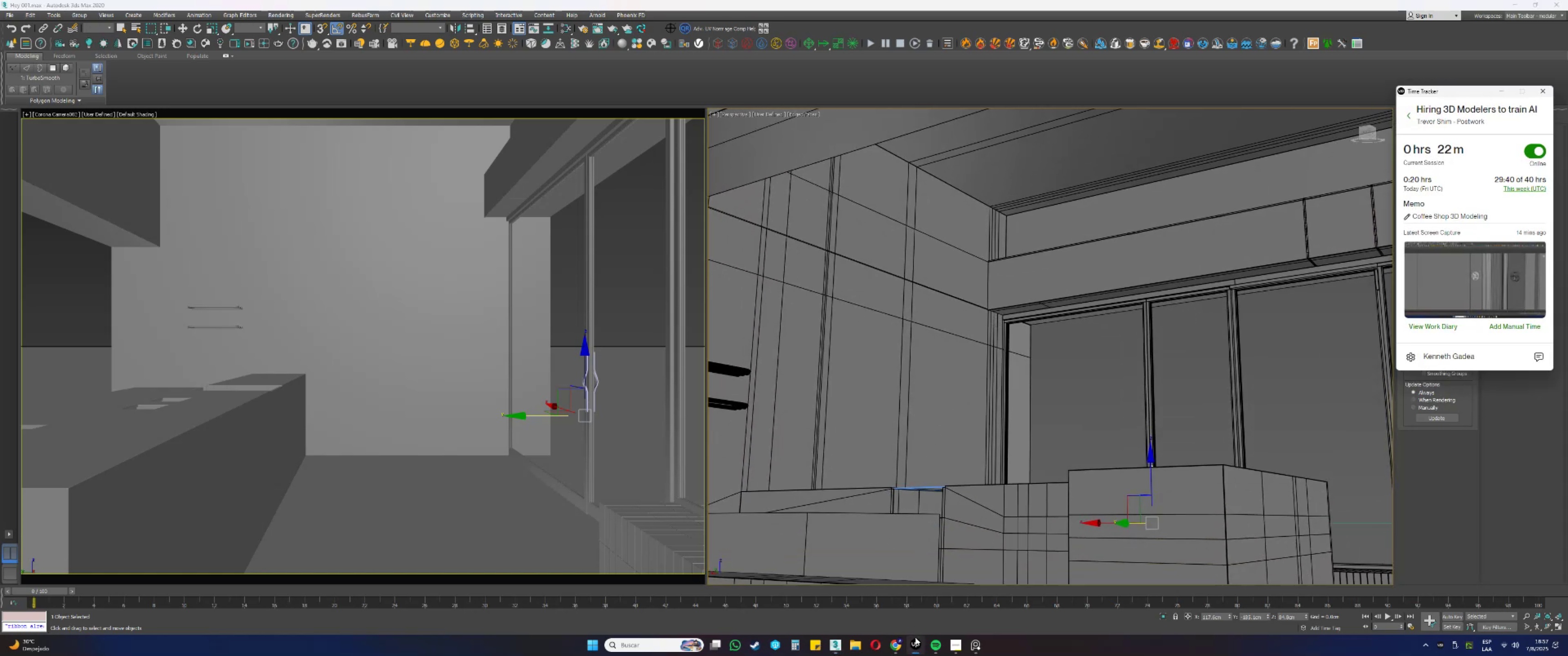 
left_click([915, 637])
 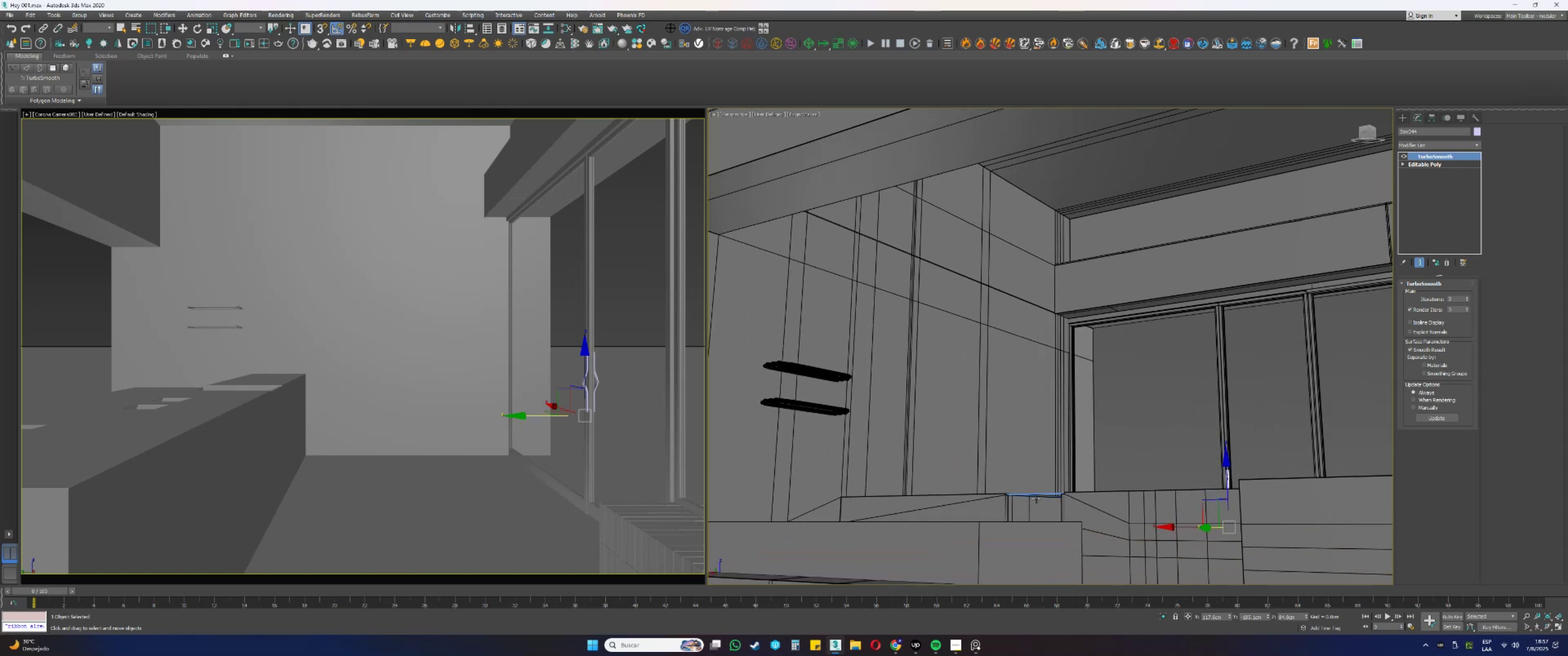 
wait(7.43)
 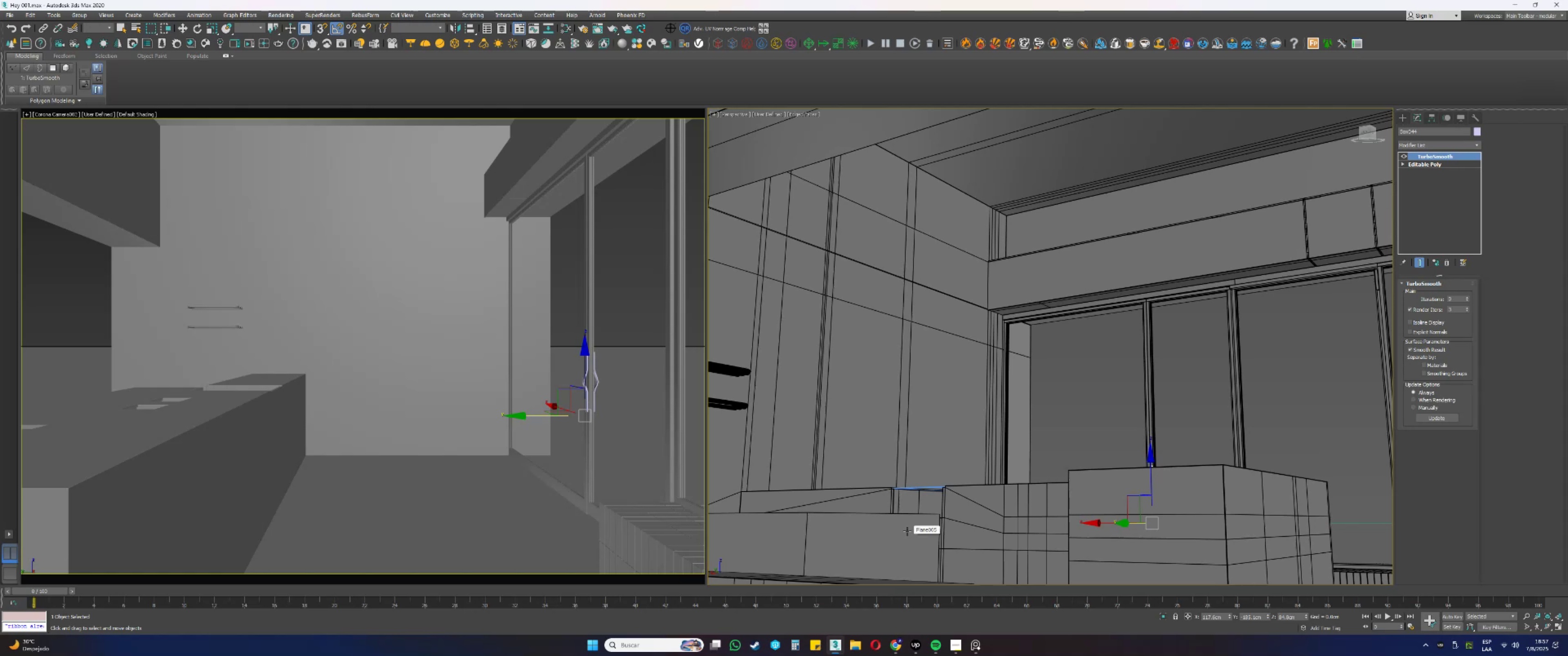 
left_click([983, 646])
 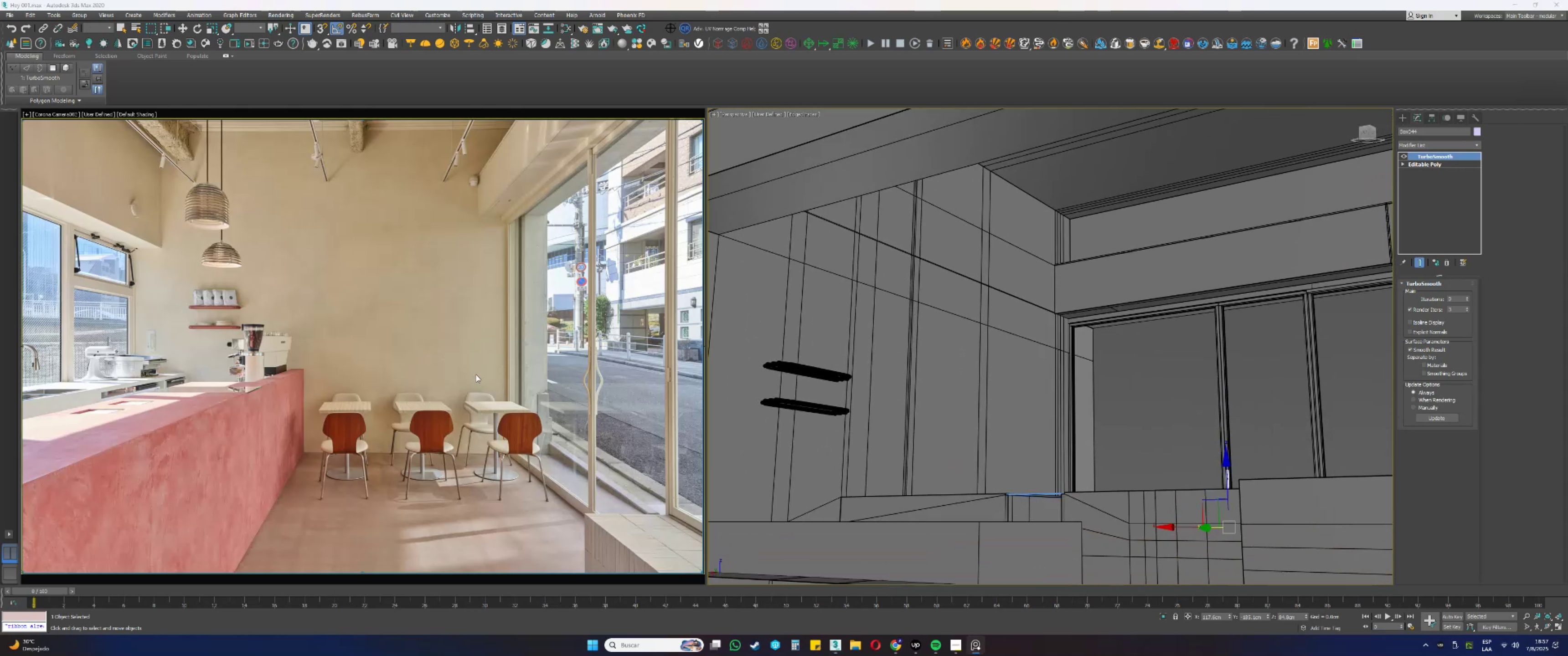 
scroll: coordinate [1043, 311], scroll_direction: up, amount: 12.0
 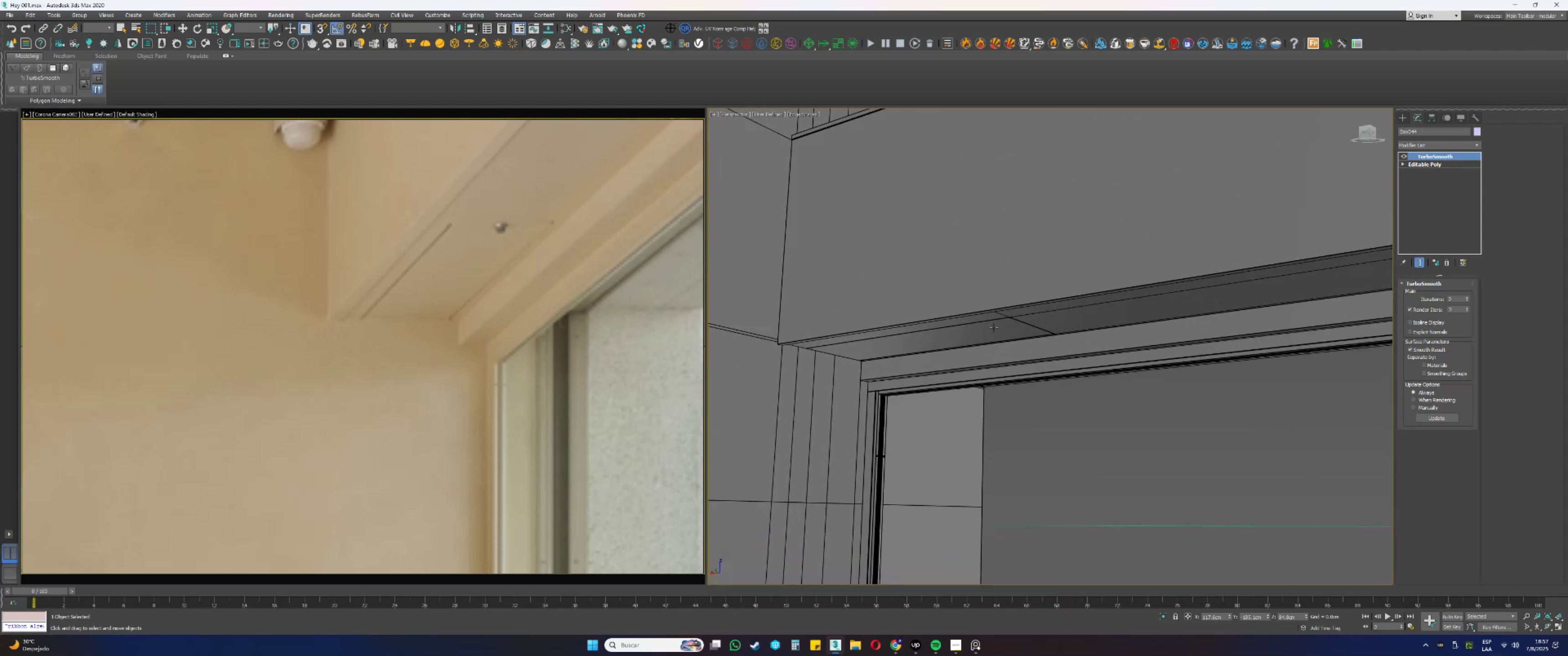 
hold_key(key=AltLeft, duration=0.42)
 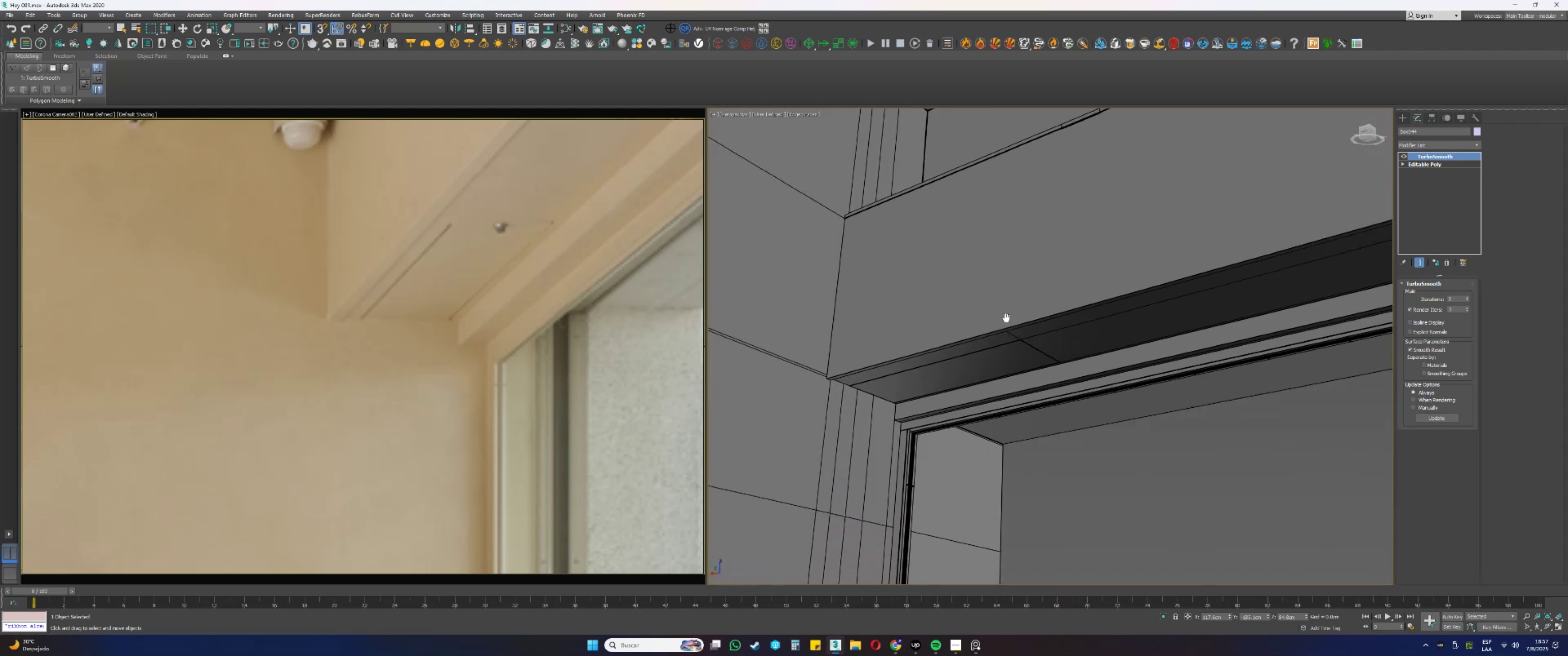 
scroll: coordinate [1029, 246], scroll_direction: up, amount: 6.0
 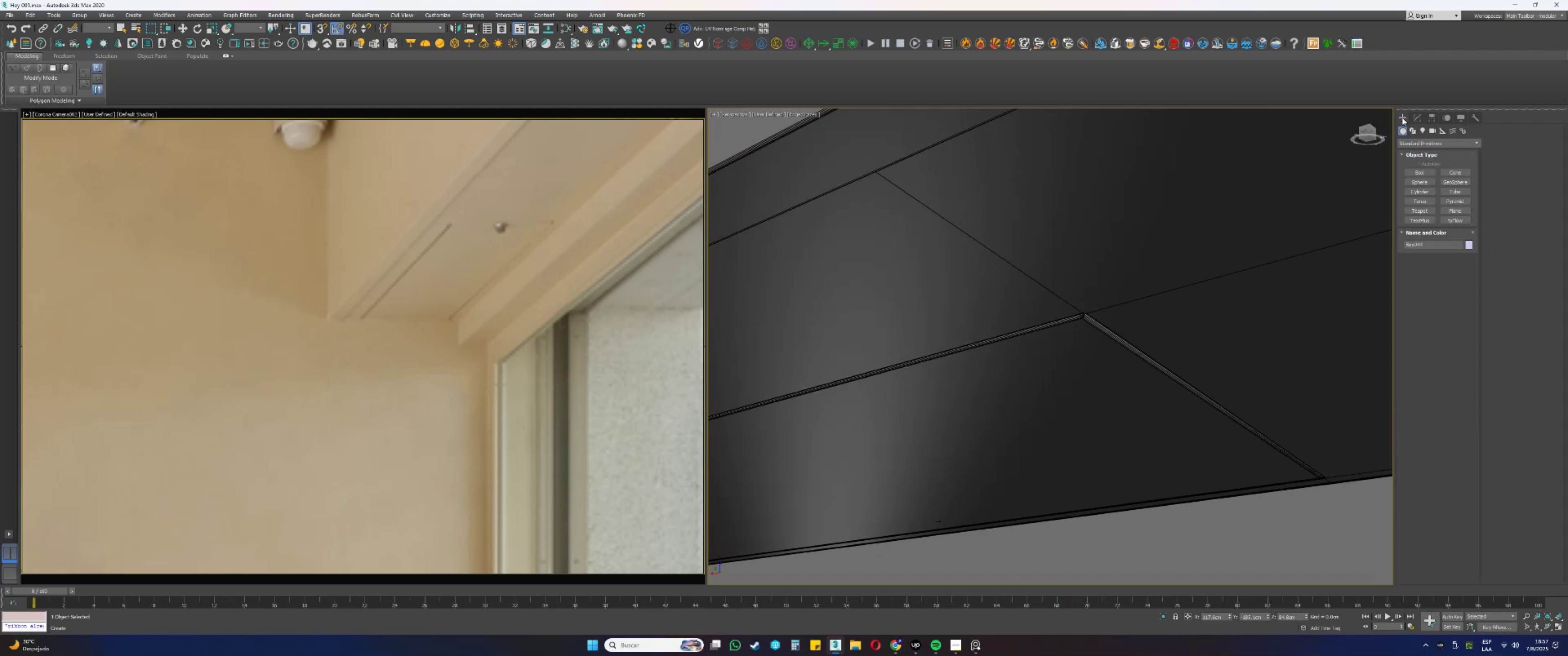 
left_click([1417, 190])
 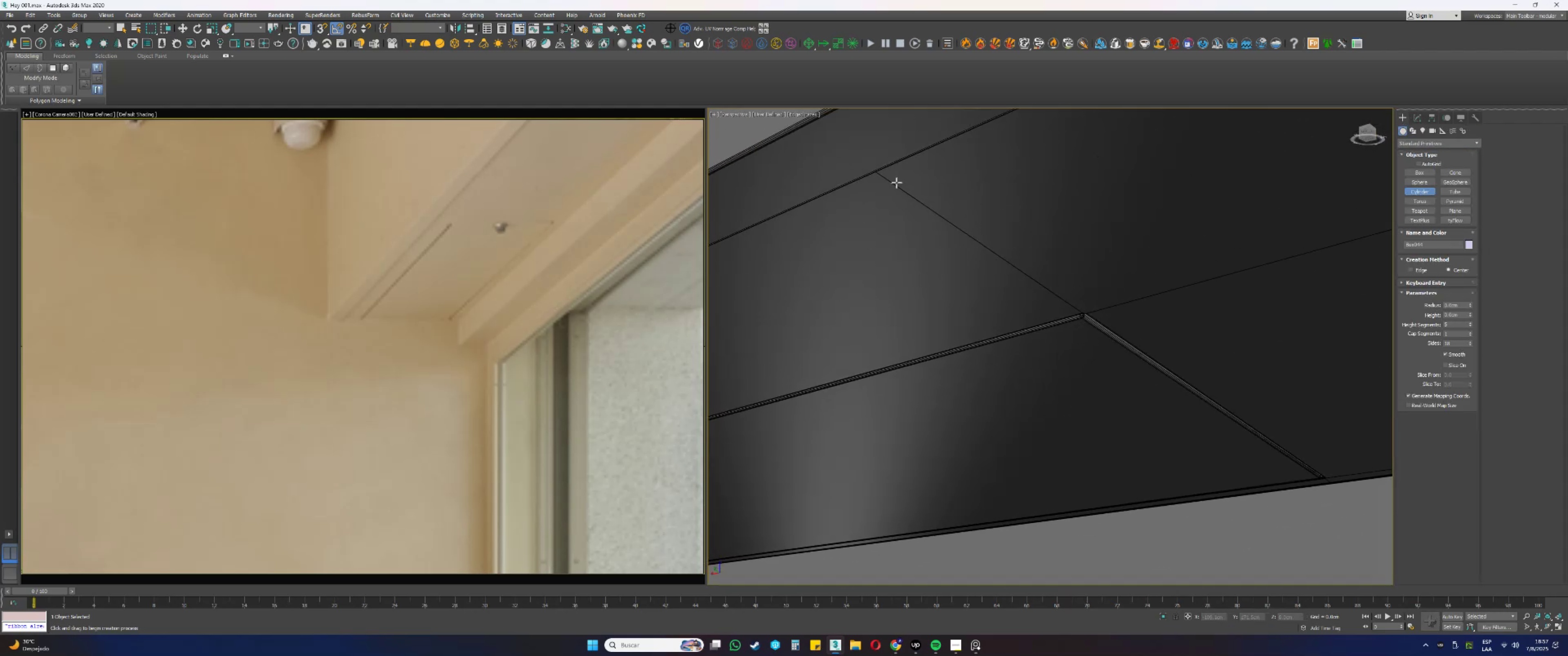 
scroll: coordinate [913, 200], scroll_direction: down, amount: 1.0
 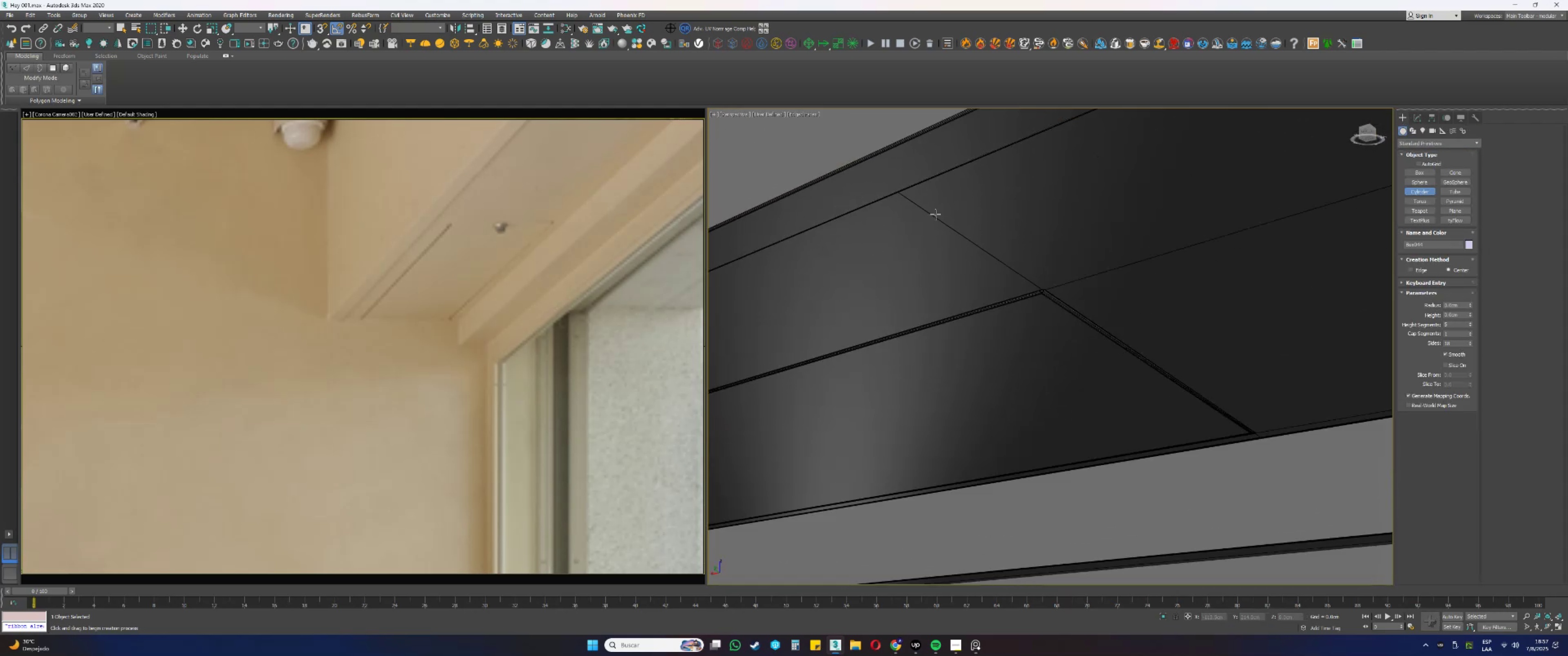 
type(ss)
 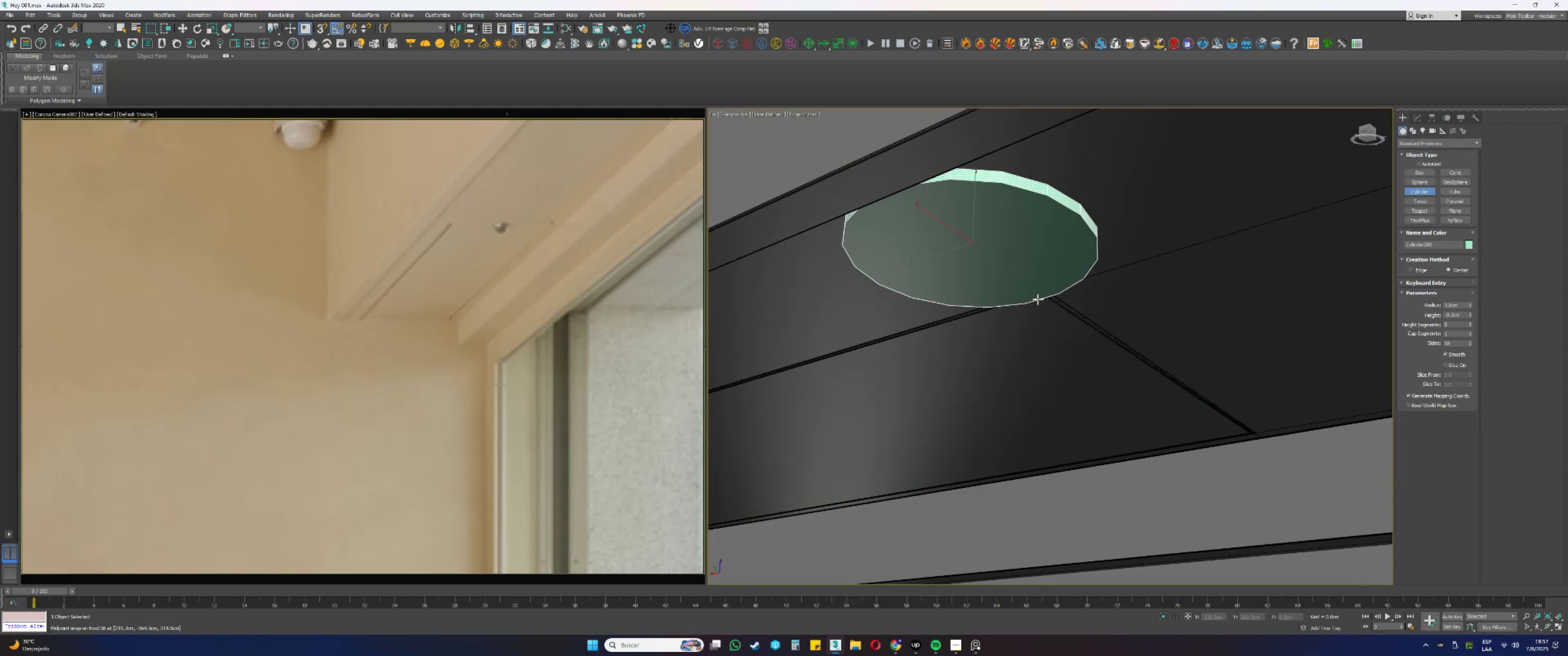 
left_click_drag(start_coordinate=[967, 243], to_coordinate=[1041, 289])
 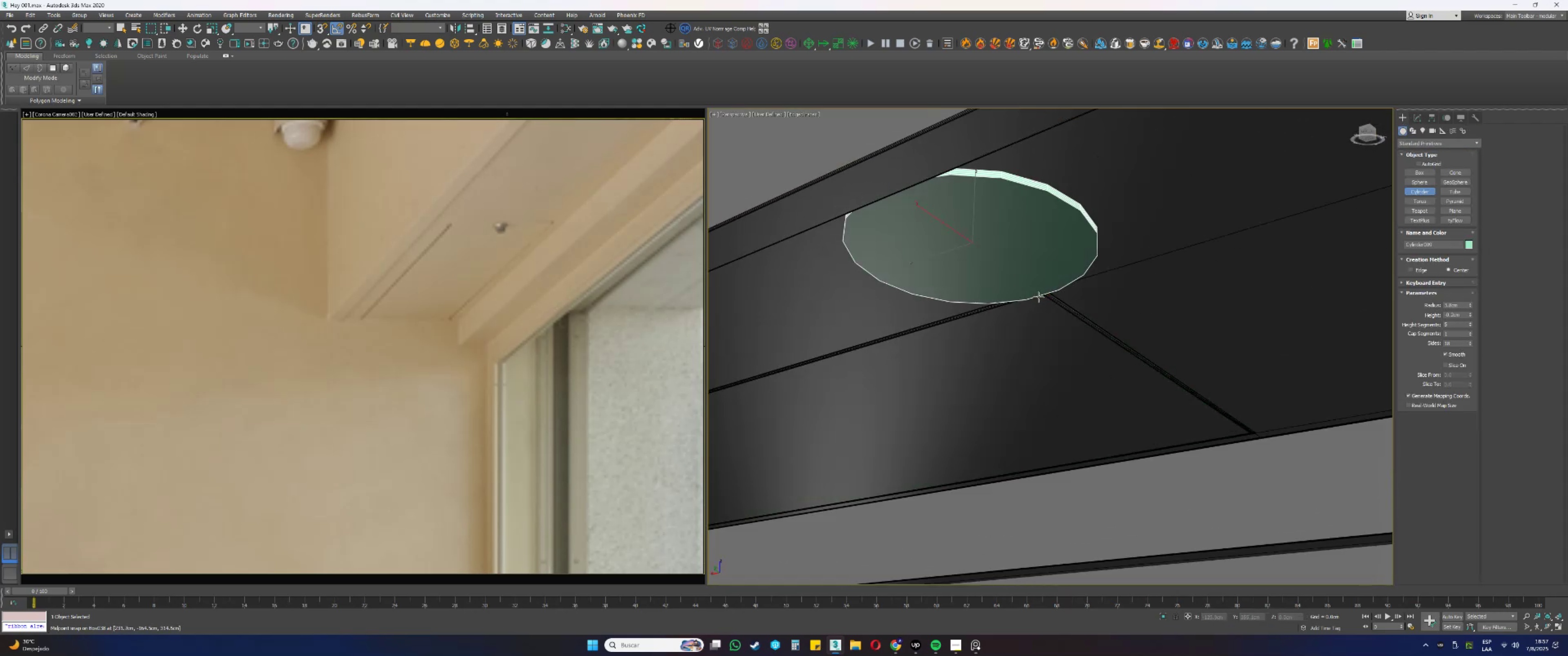 
left_click([1038, 299])
 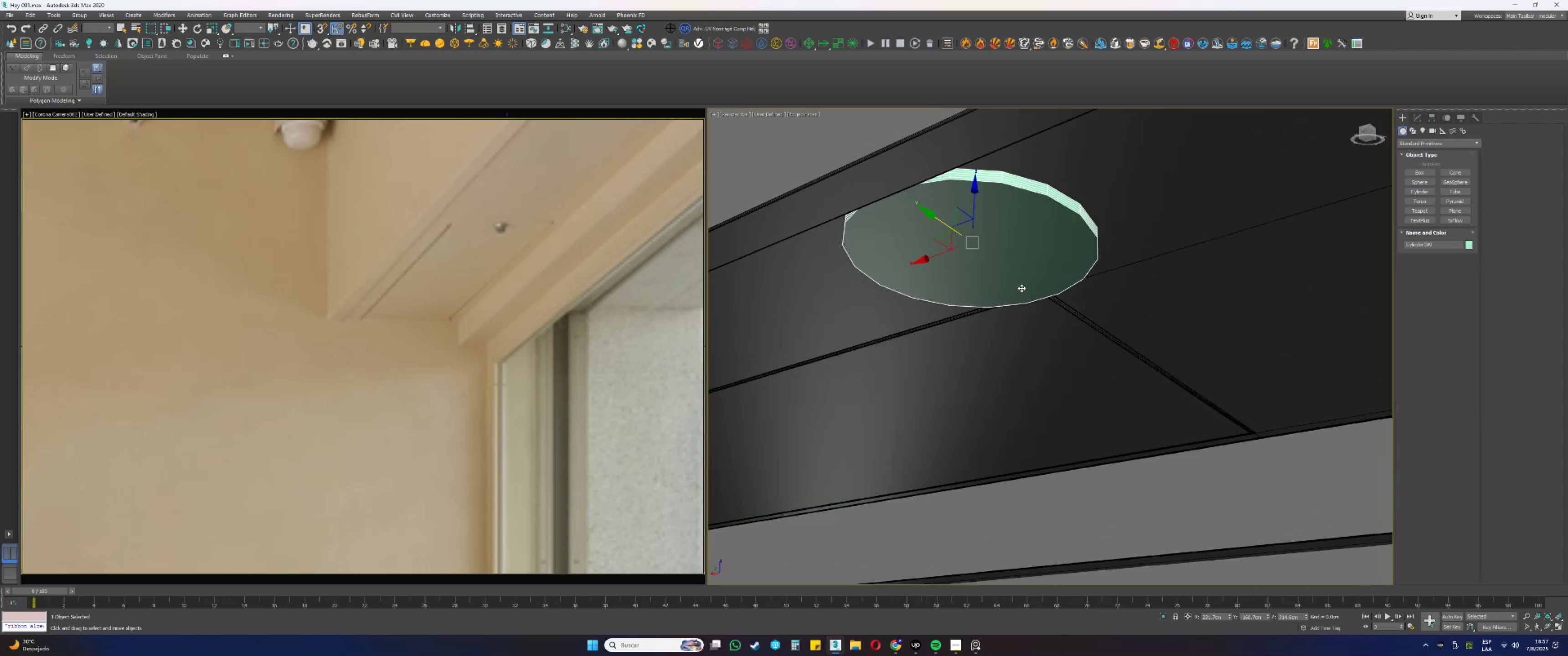 
hold_key(key=AltLeft, duration=0.45)
 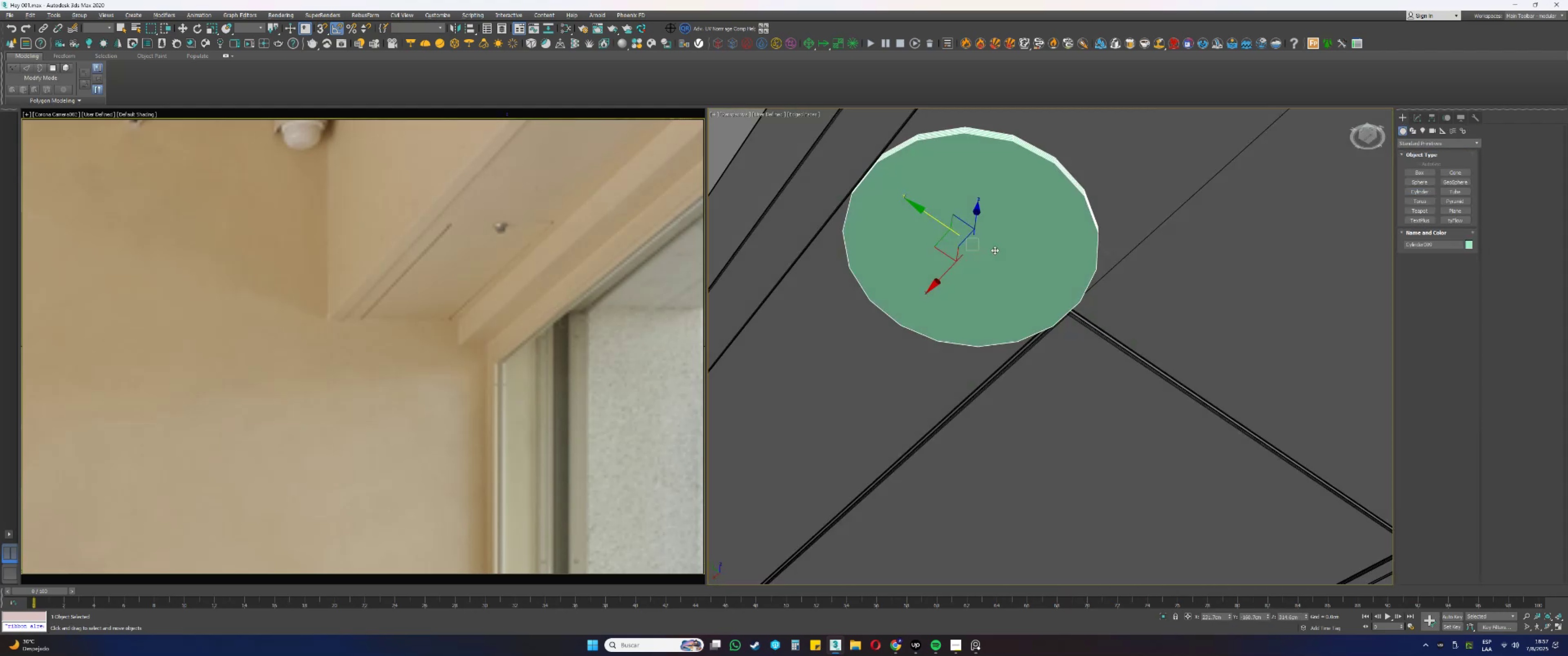 
scroll: coordinate [983, 221], scroll_direction: down, amount: 3.0
 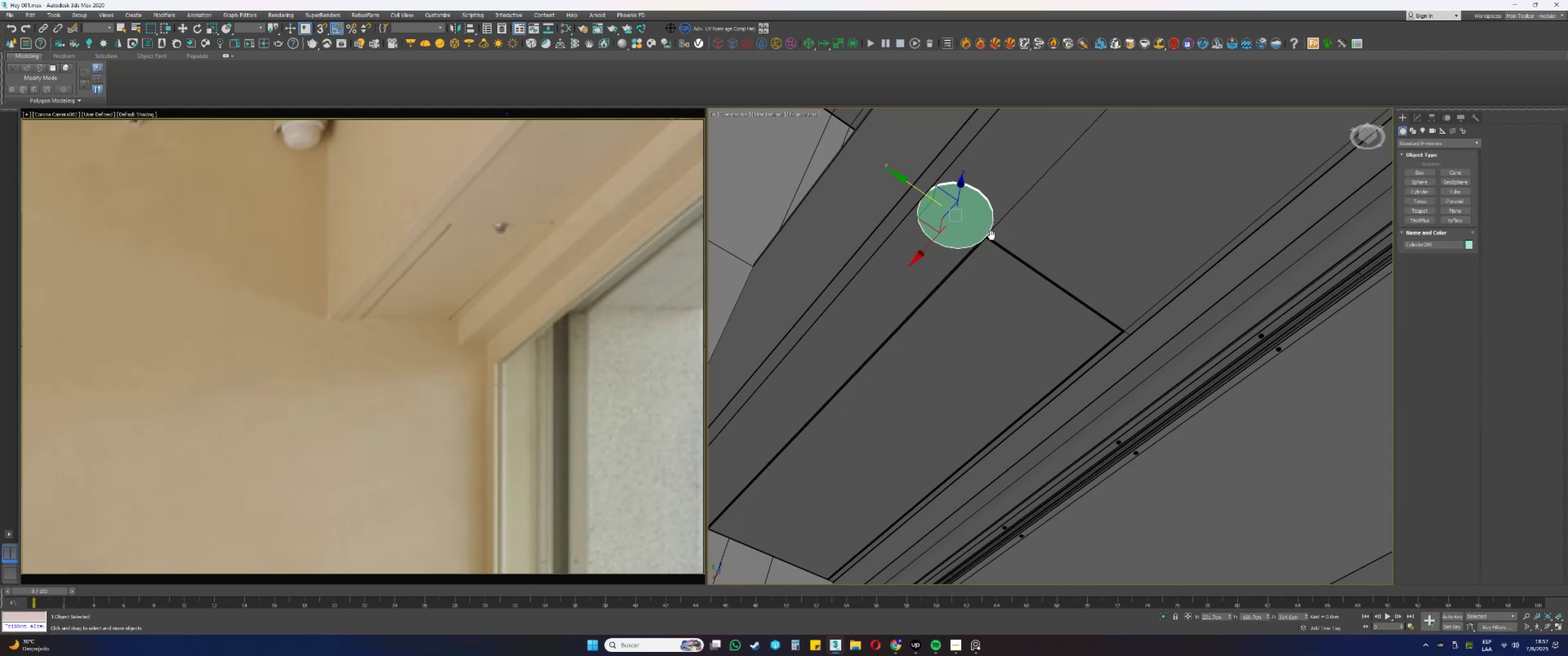 
scroll: coordinate [988, 231], scroll_direction: up, amount: 1.0
 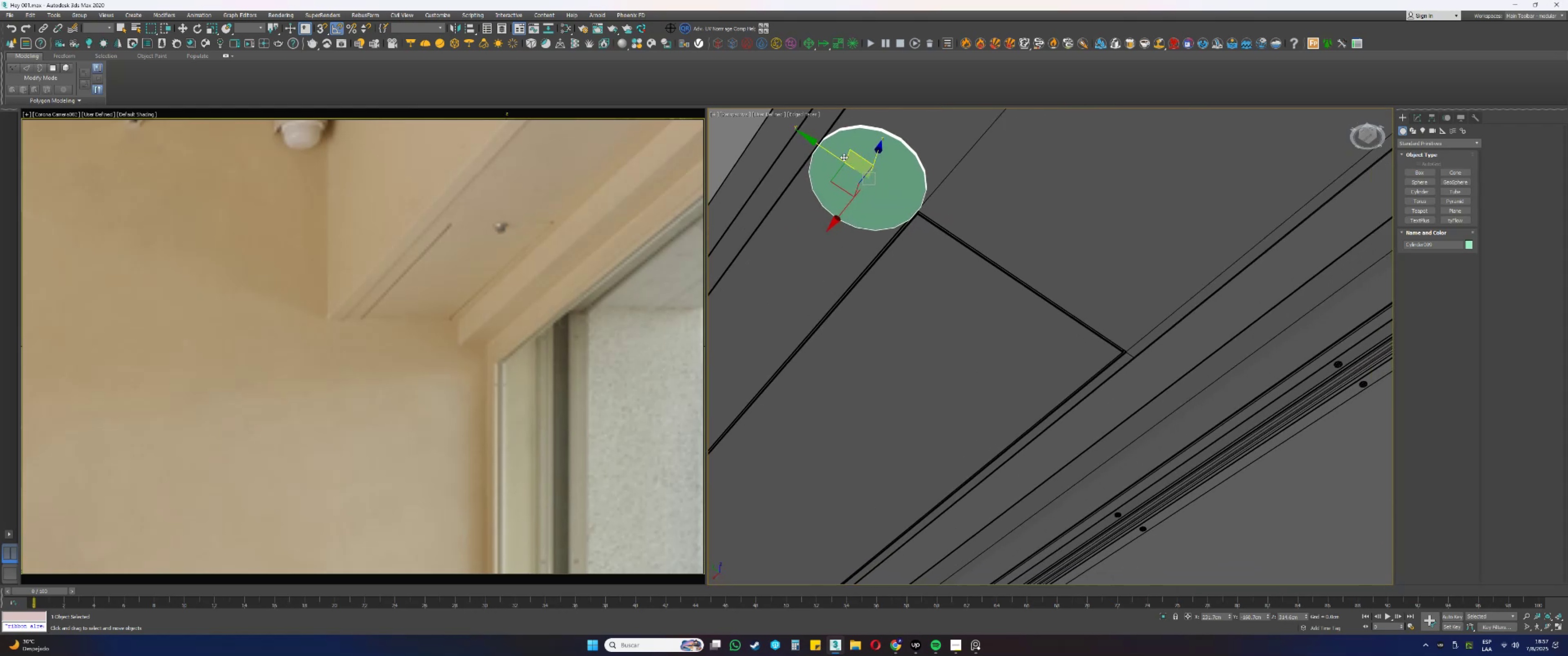 
left_click_drag(start_coordinate=[829, 153], to_coordinate=[1026, 293])
 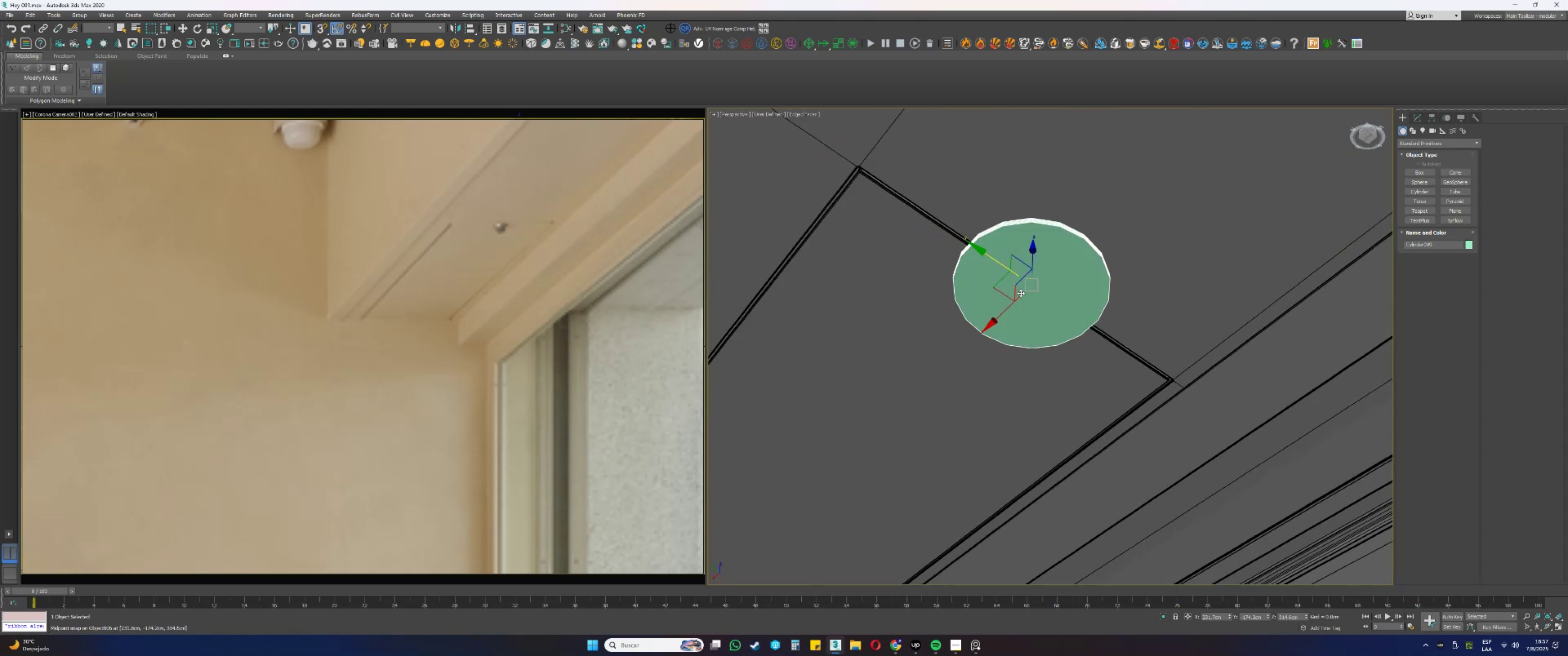 
type(ss)
 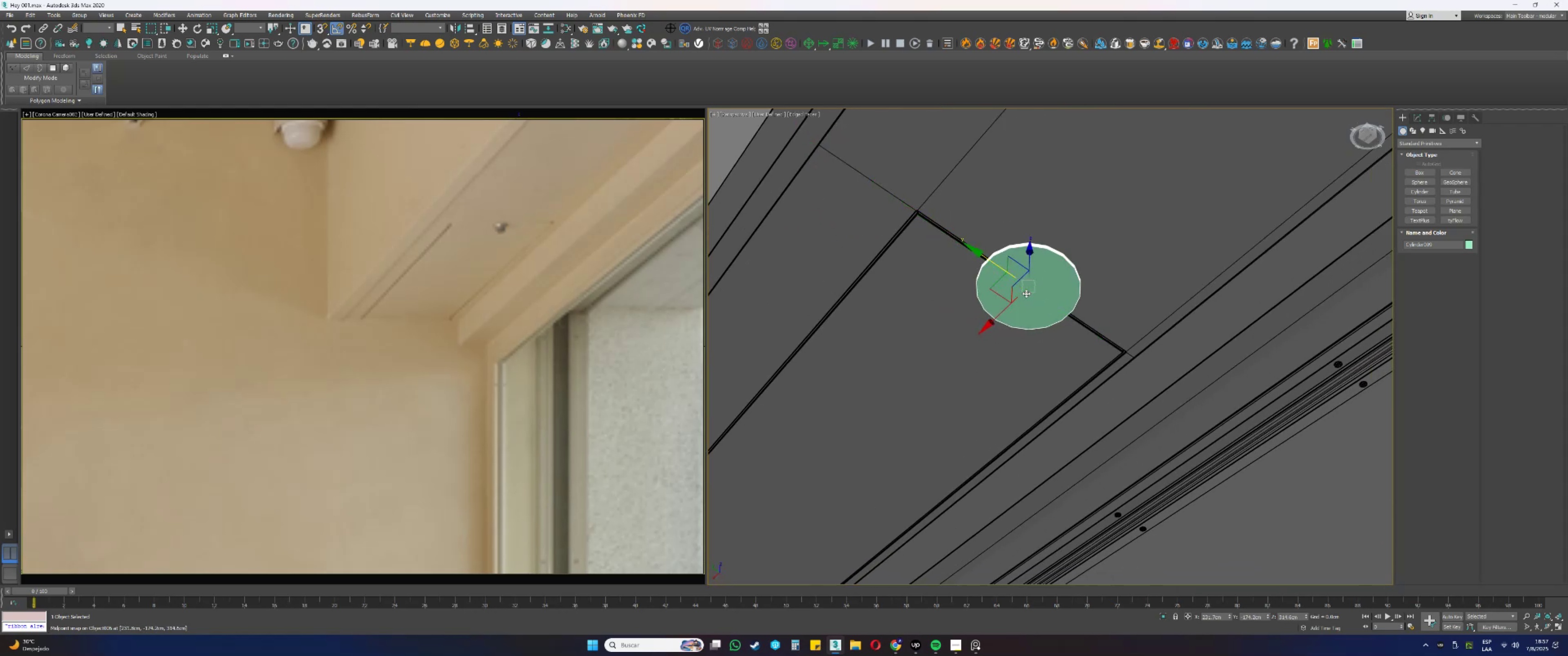 
scroll: coordinate [1022, 290], scroll_direction: up, amount: 1.0
 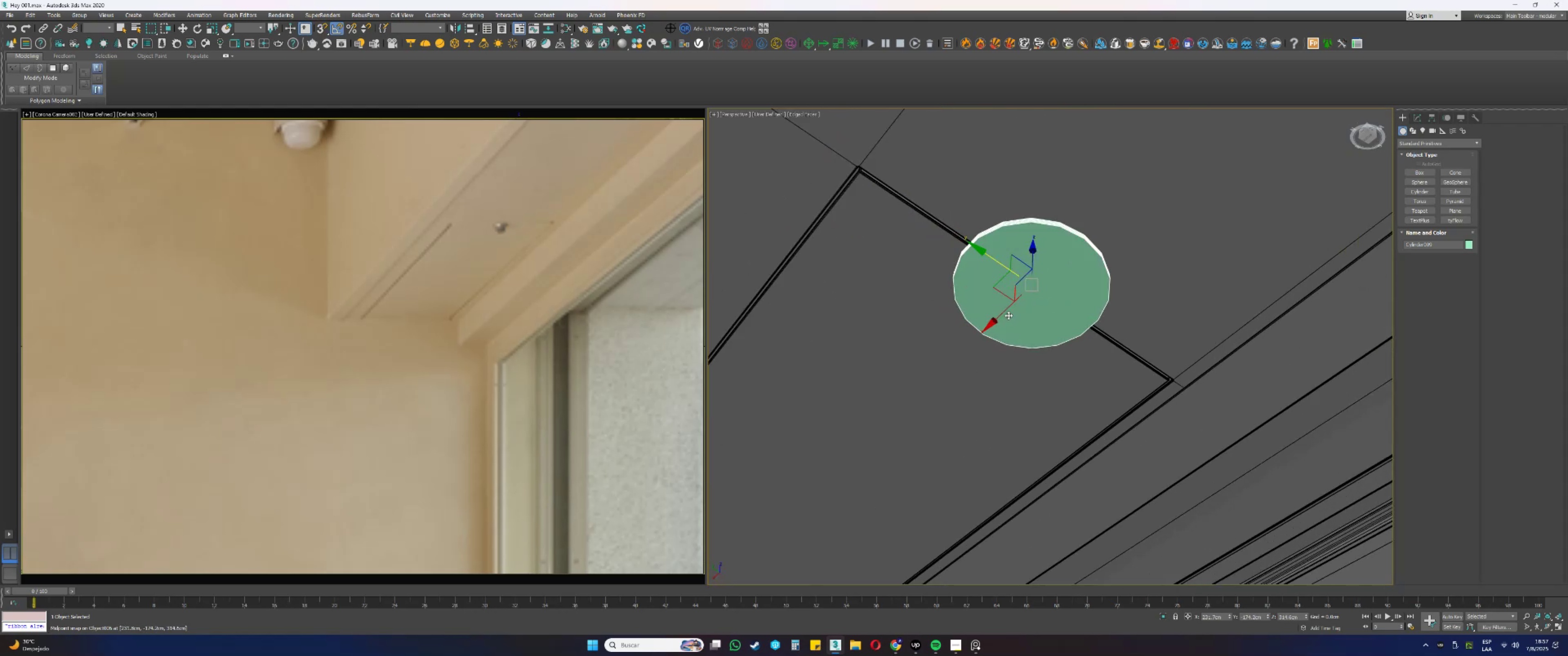 
left_click_drag(start_coordinate=[1005, 311], to_coordinate=[987, 346])
 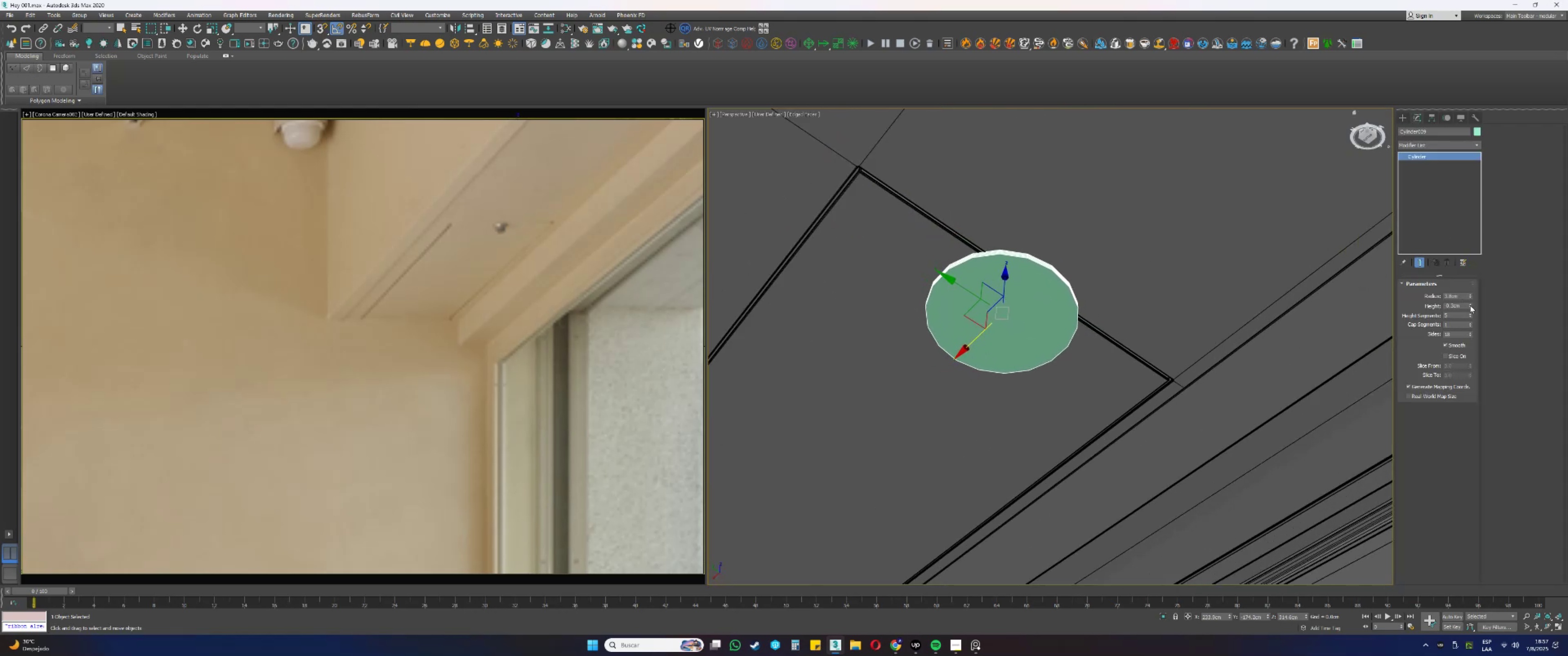 
left_click_drag(start_coordinate=[1470, 295], to_coordinate=[1469, 331])
 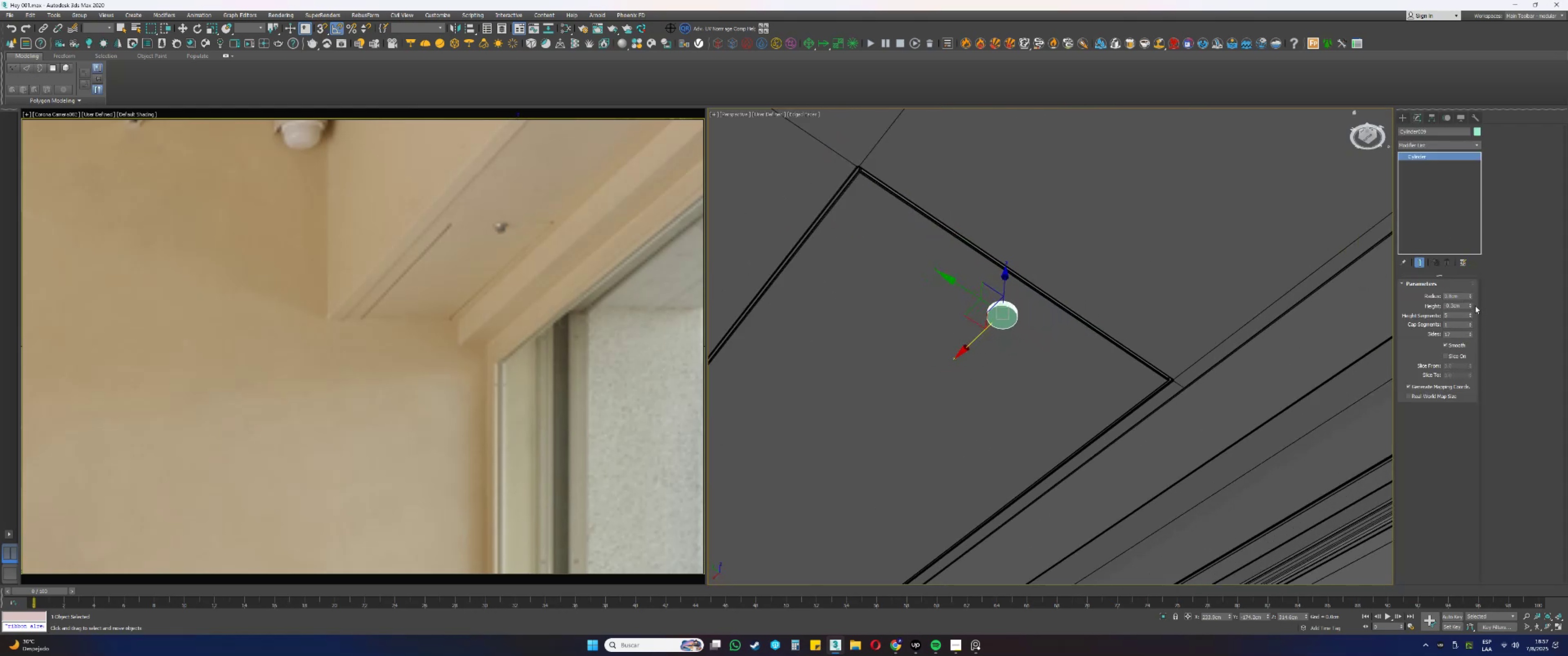 
left_click_drag(start_coordinate=[1470, 294], to_coordinate=[1471, 300])
 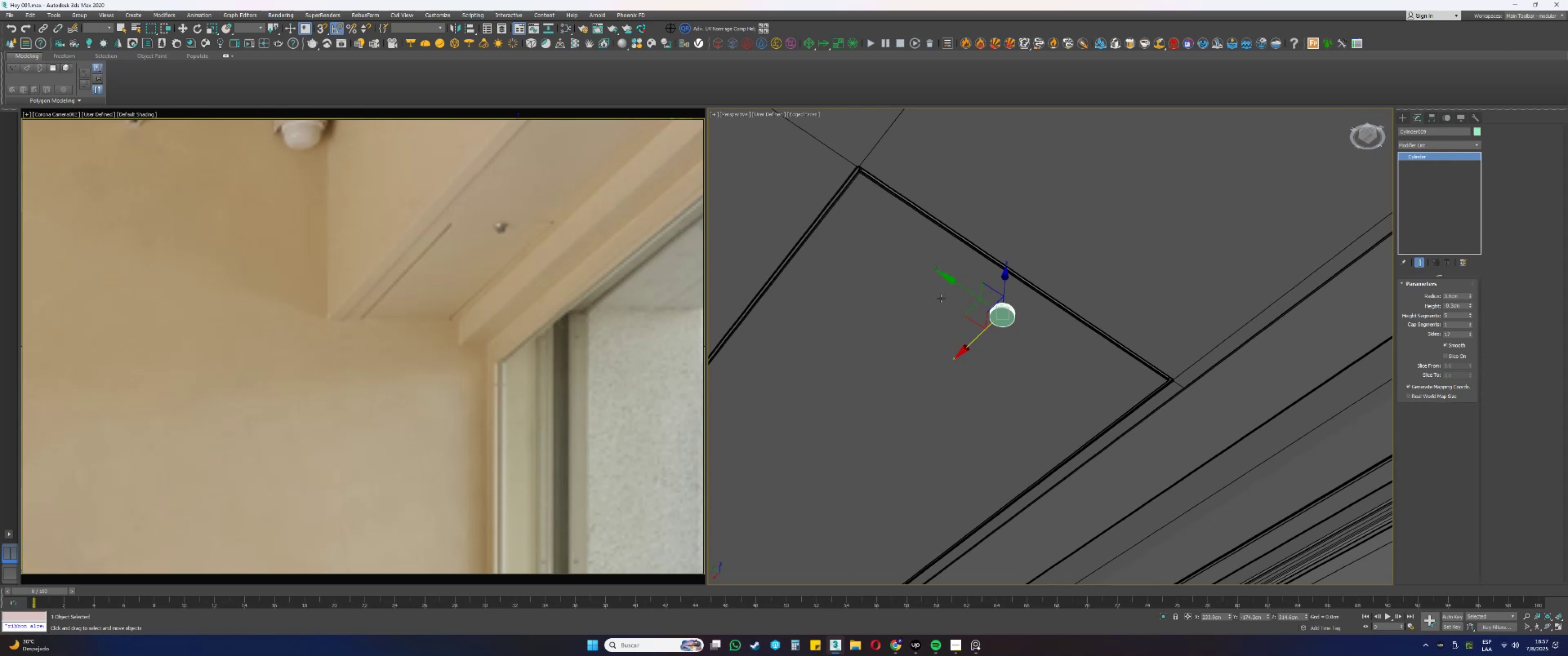 
scroll: coordinate [981, 338], scroll_direction: up, amount: 2.0
 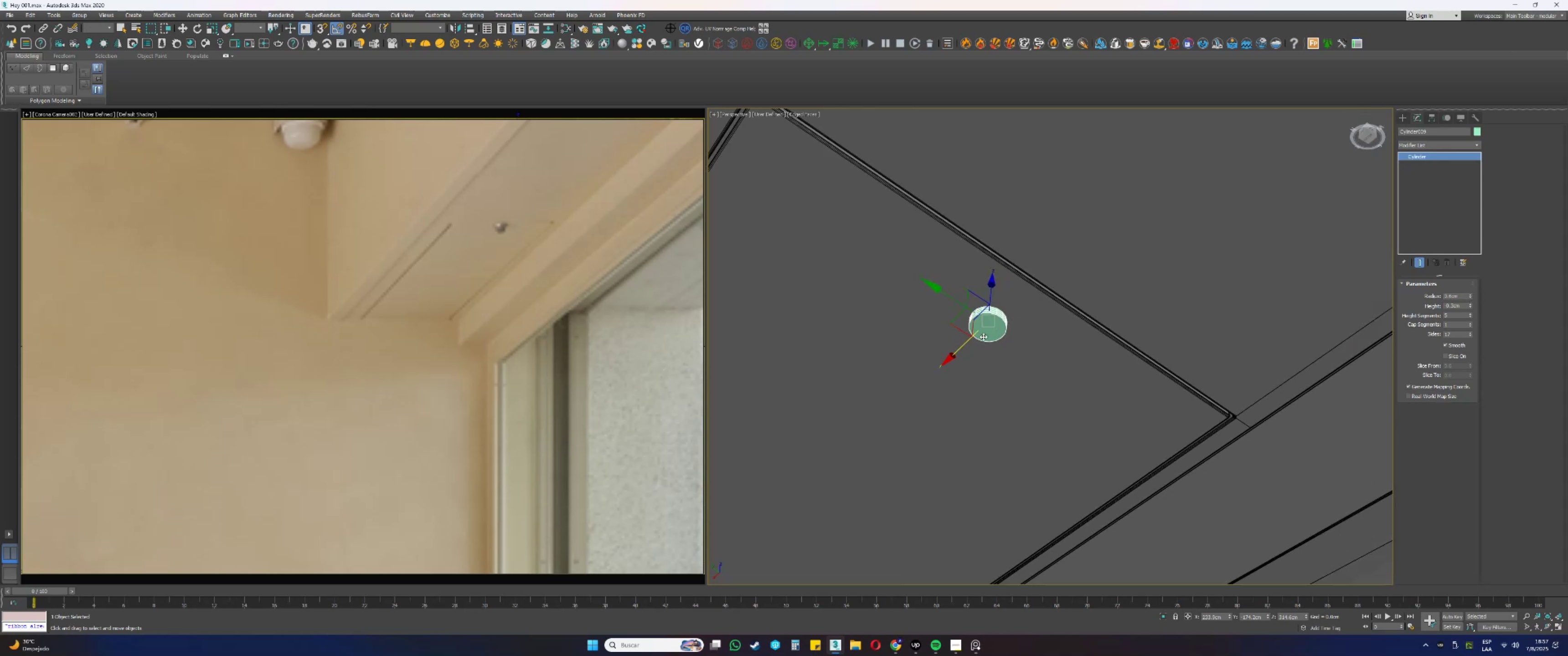 
key(Alt+AltLeft)
 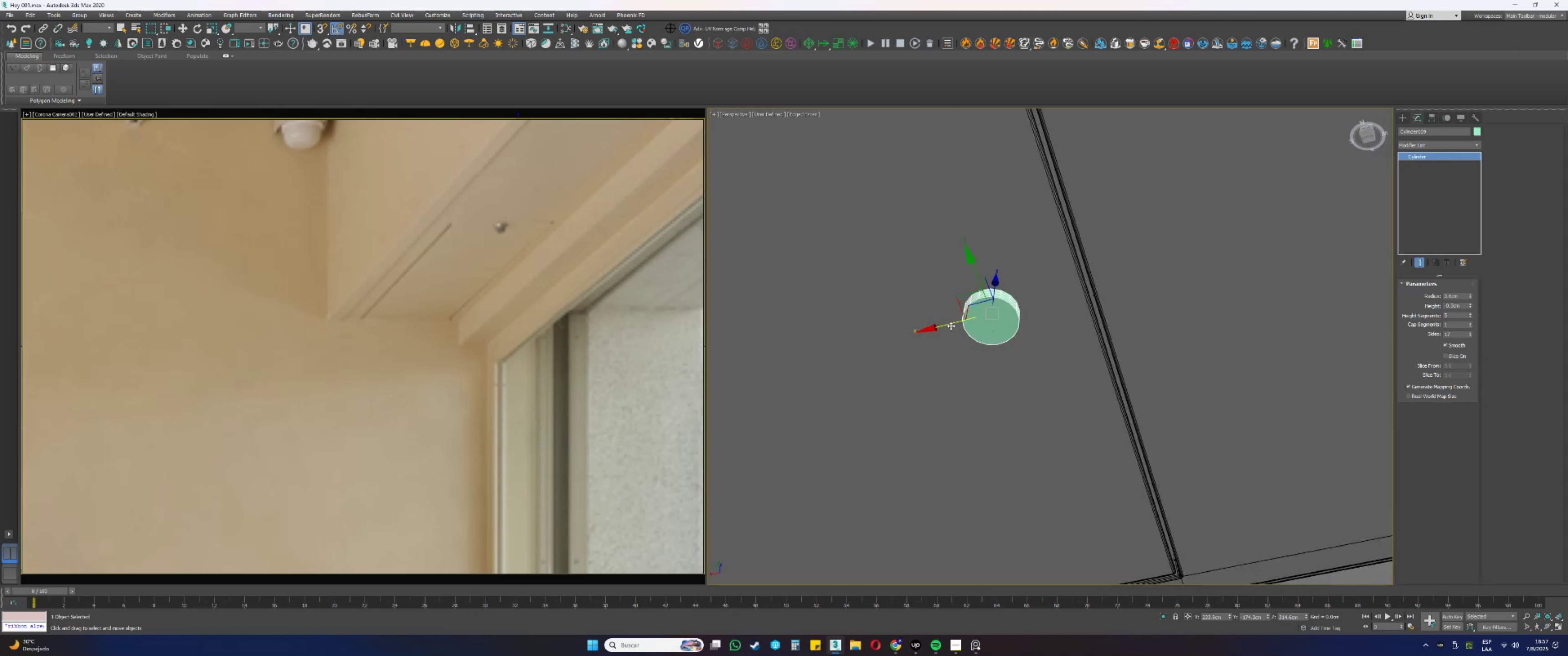 
left_click_drag(start_coordinate=[947, 324], to_coordinate=[998, 312])
 